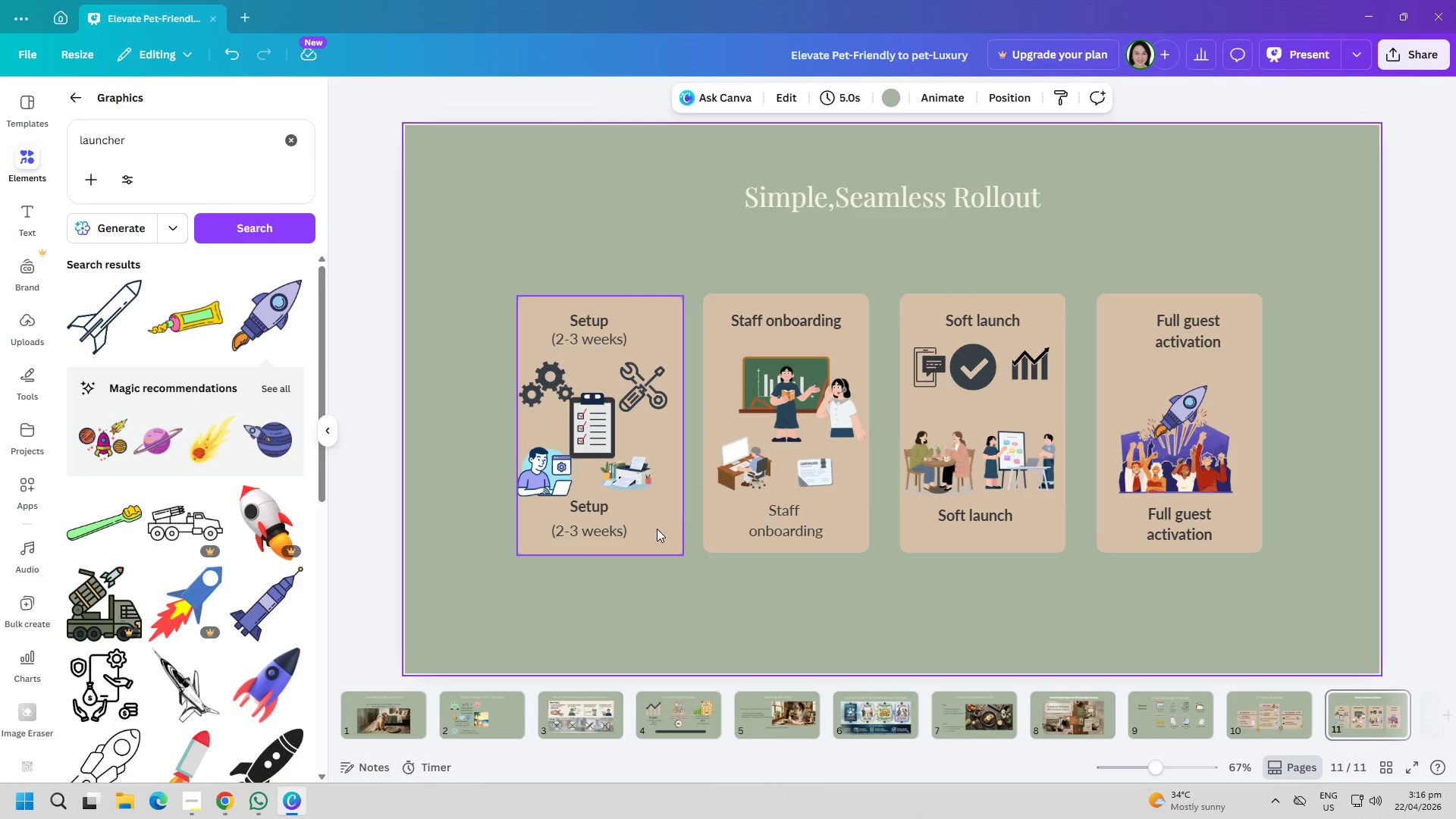 
left_click_drag(start_coordinate=[668, 530], to_coordinate=[662, 530])
 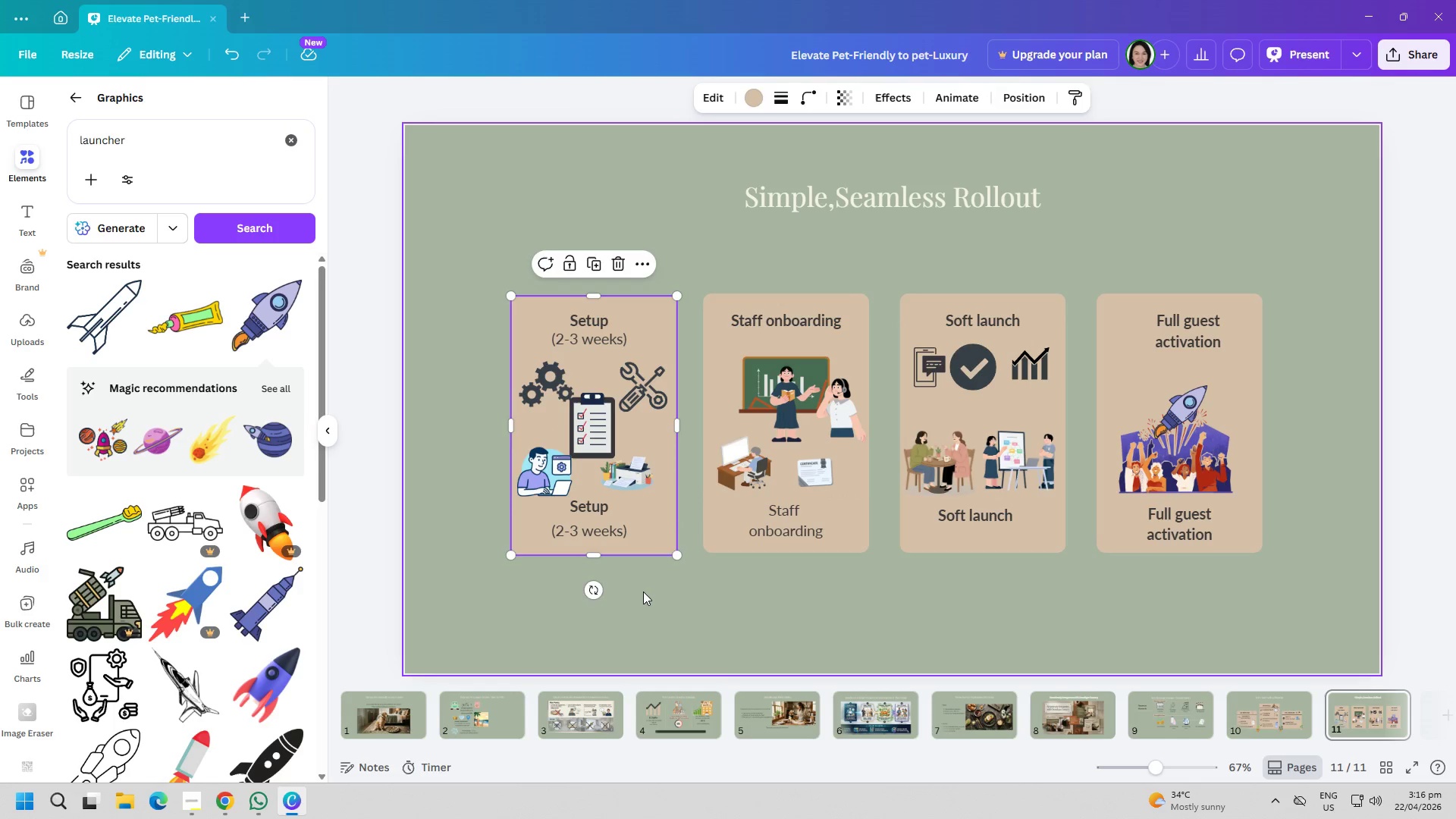 
left_click([643, 592])
 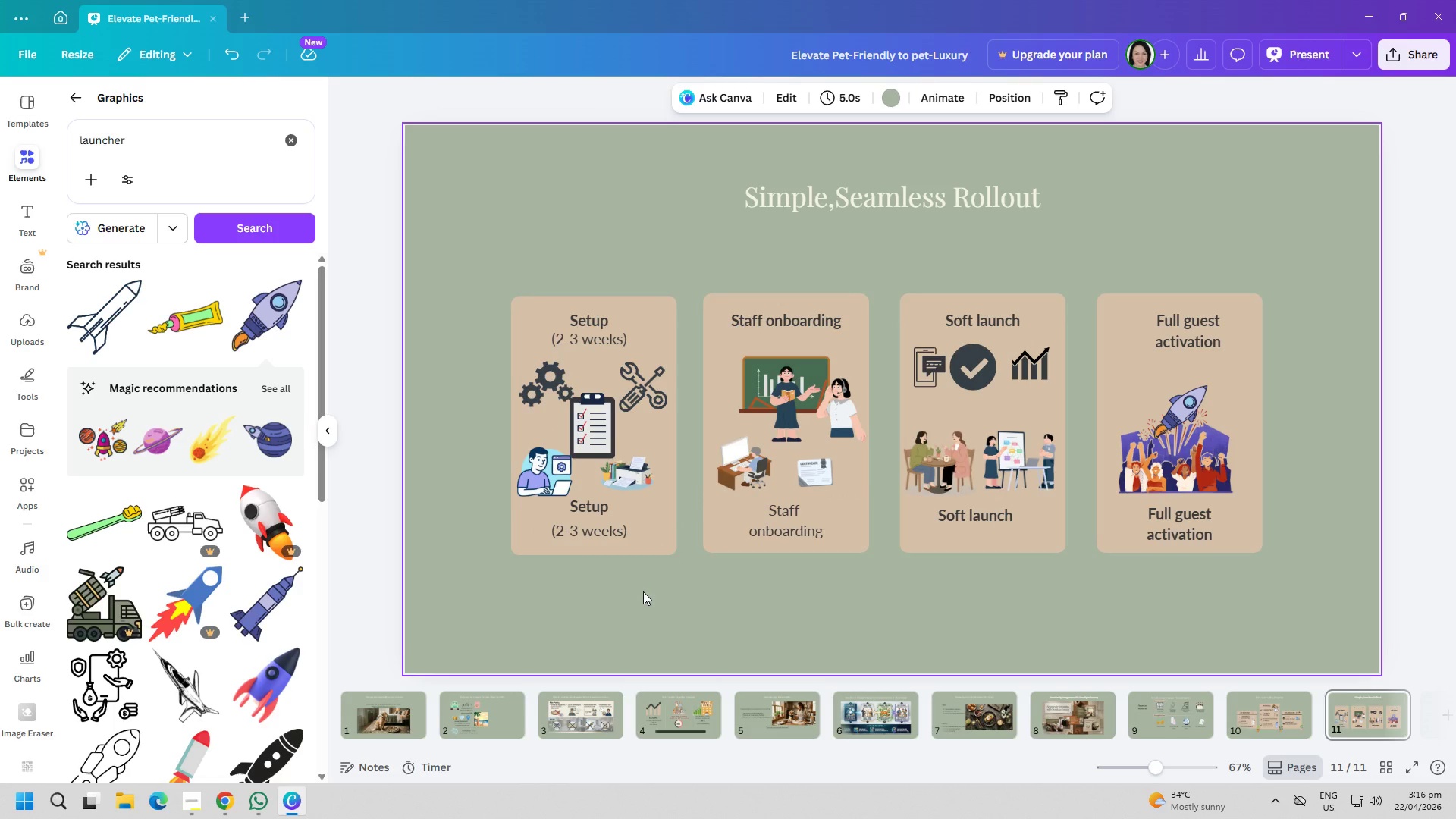 
wait(5.03)
 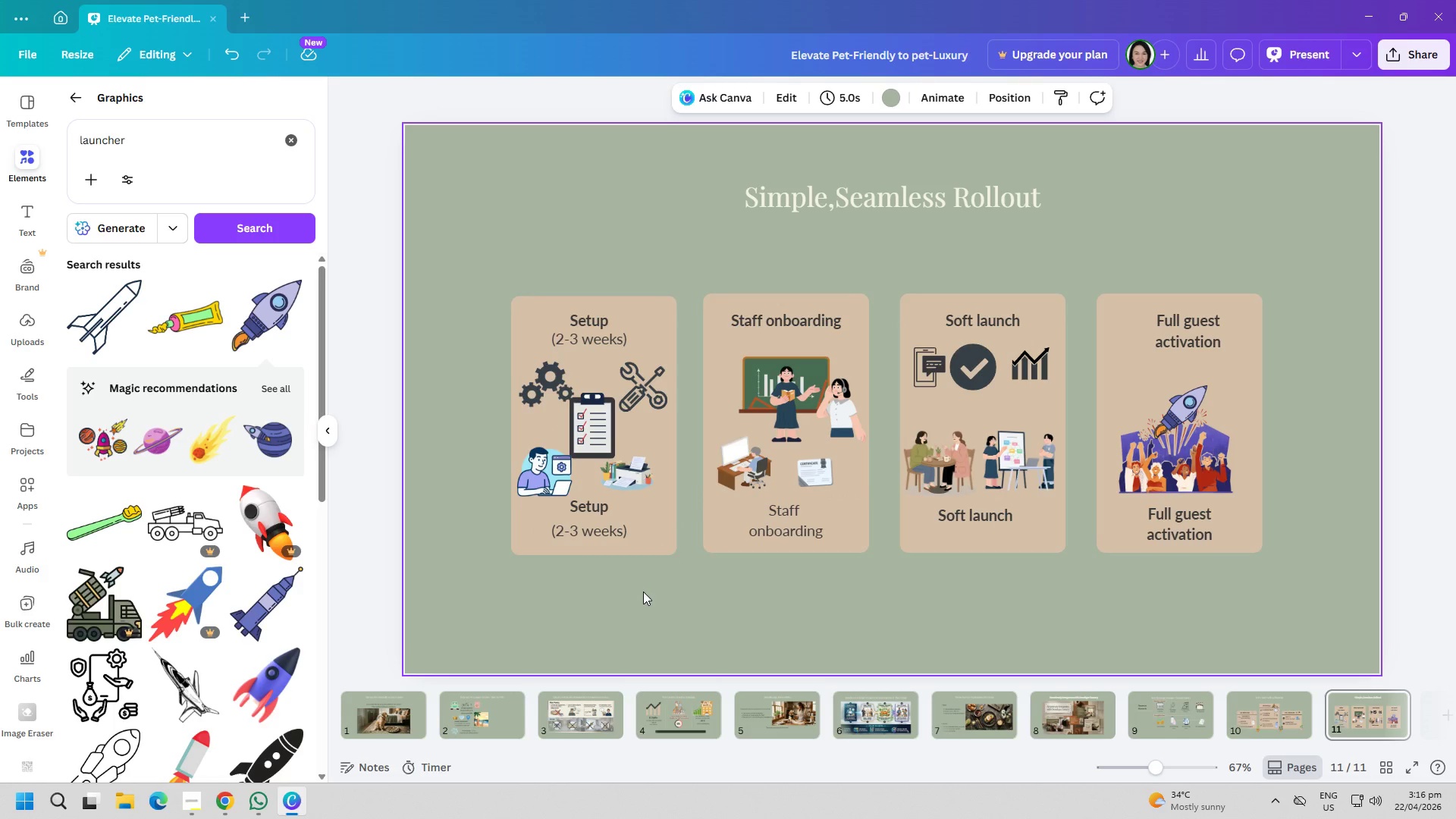 
left_click([29, 214])
 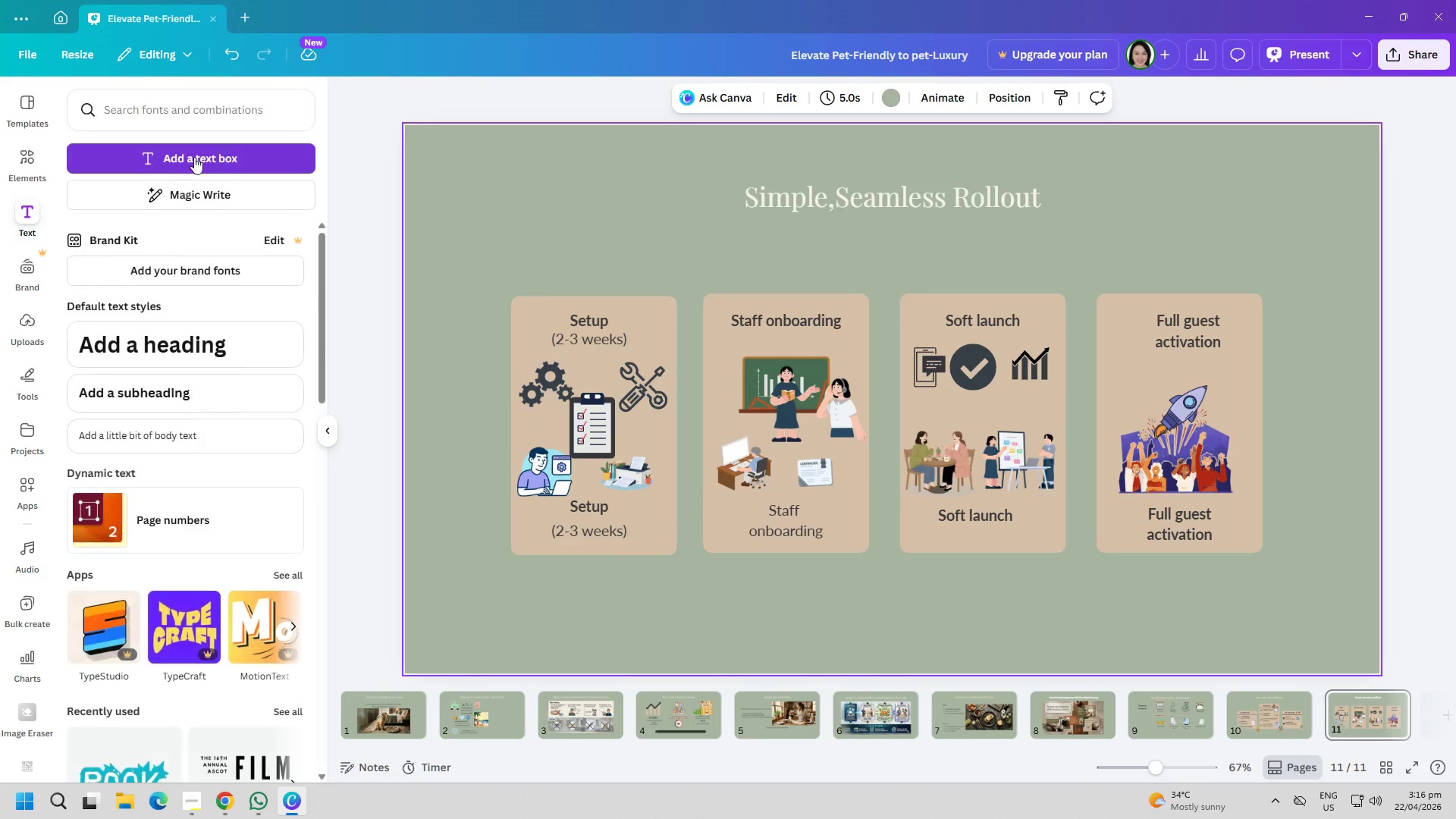 
left_click([196, 155])
 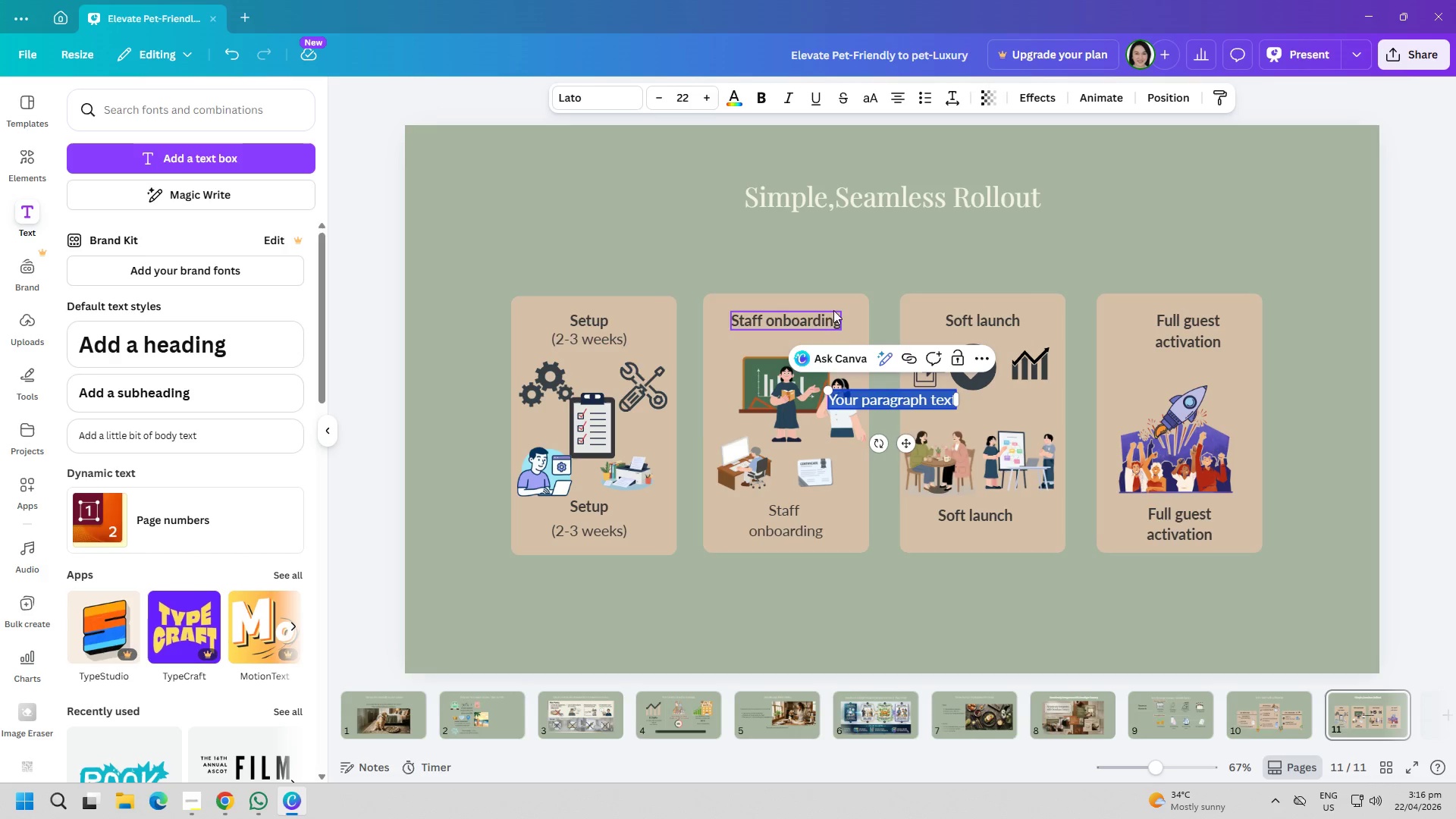 
key(Delete)
 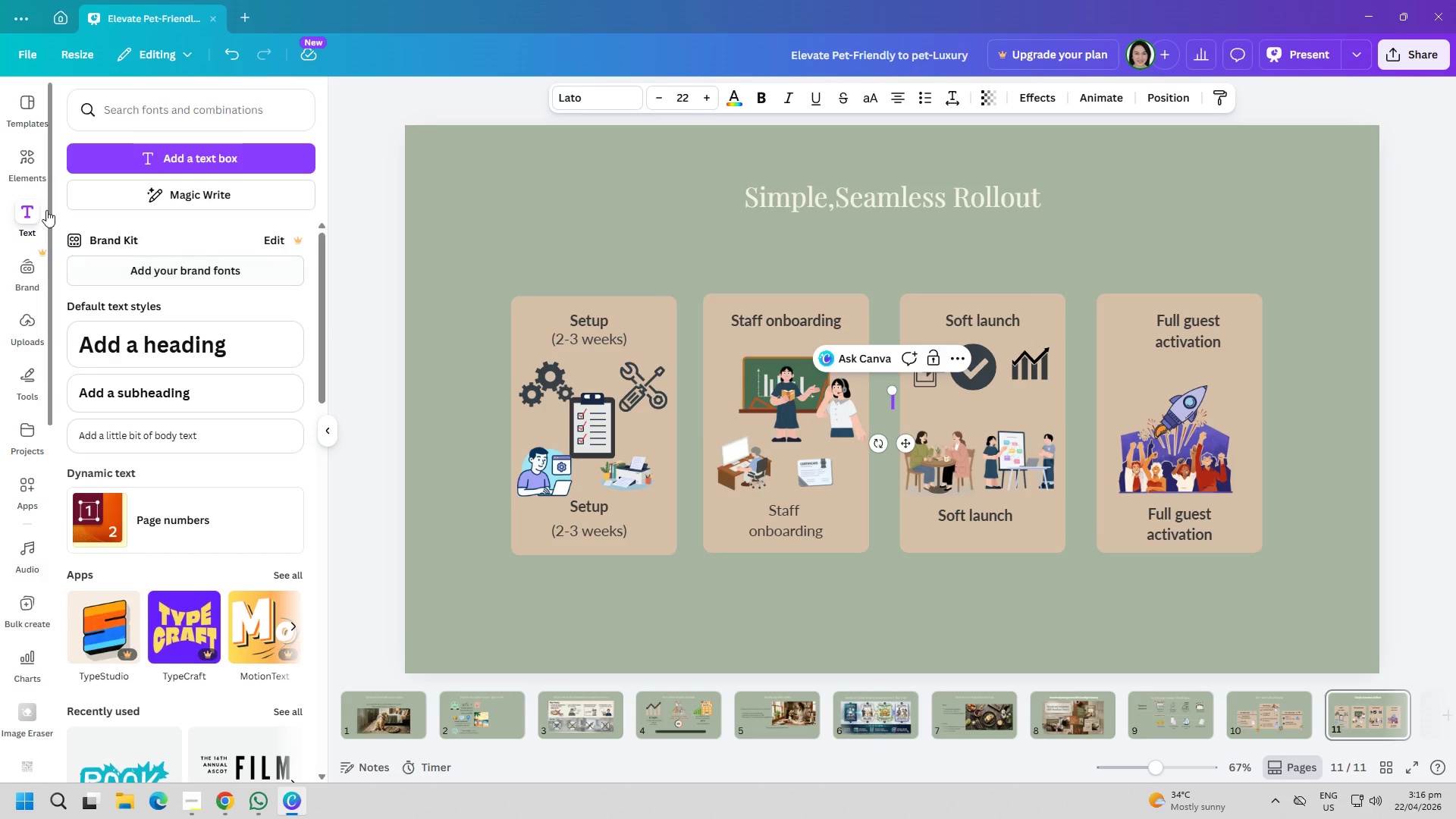 
left_click([24, 155])
 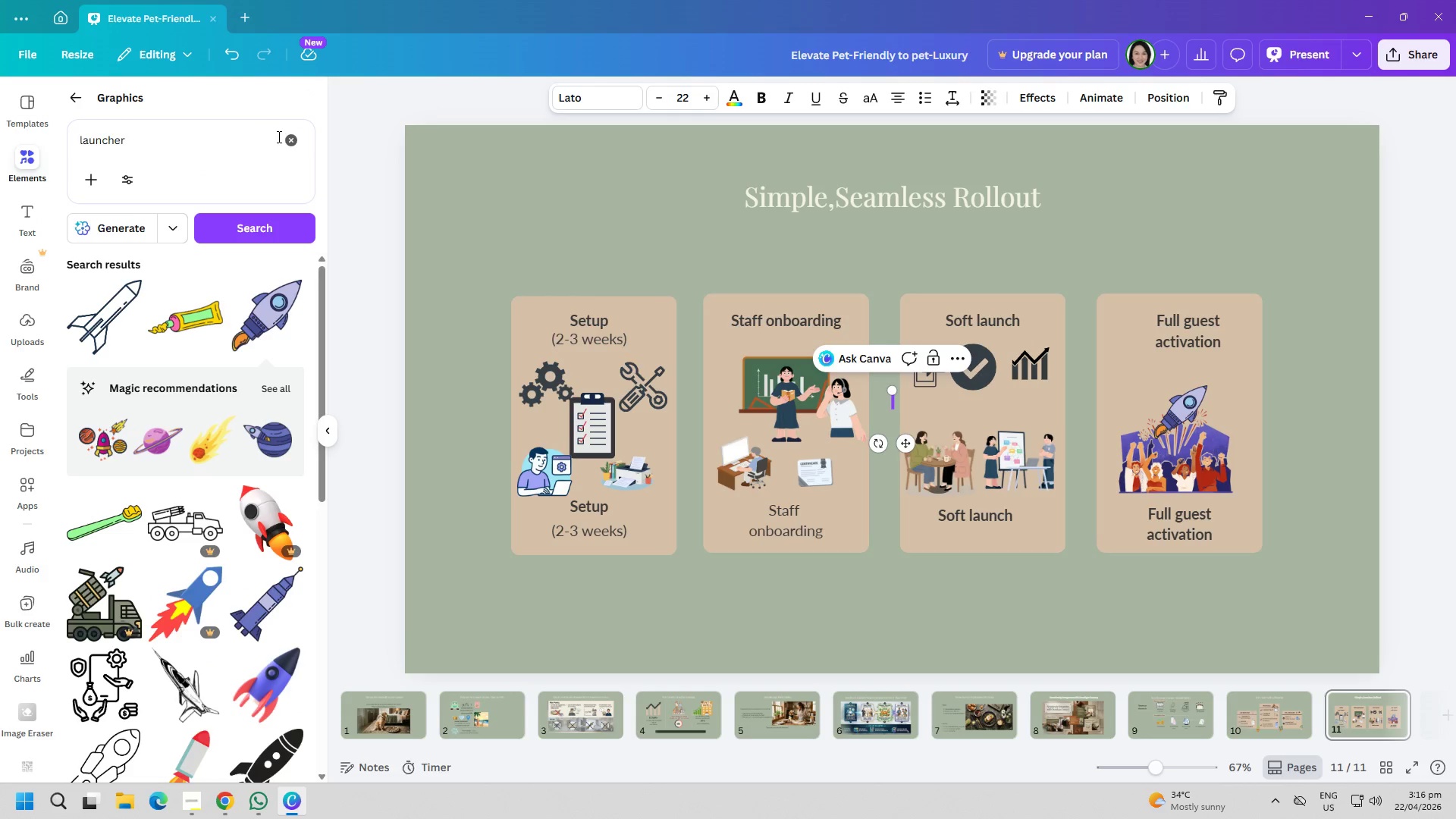 
double_click([235, 140])
 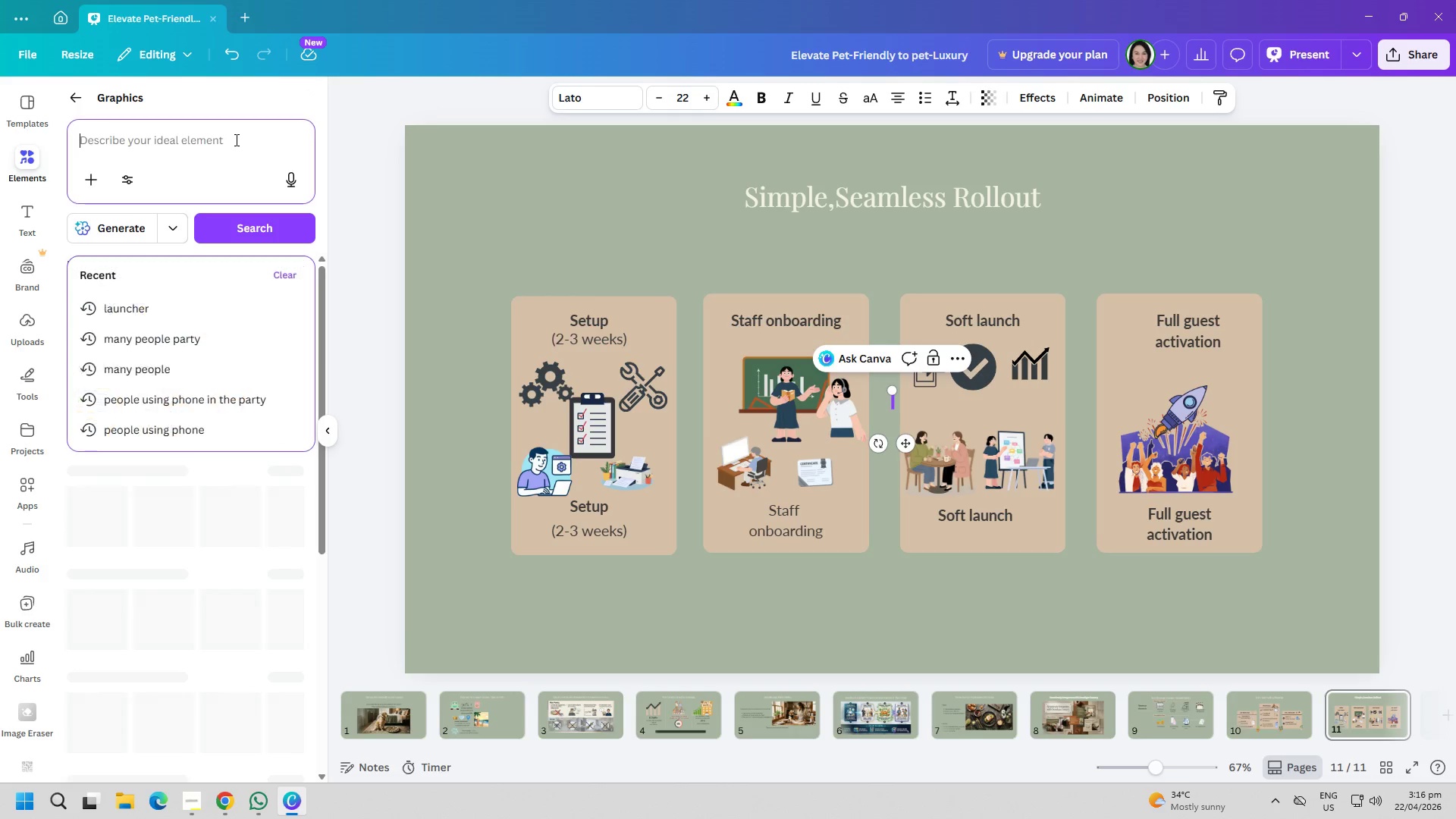 
type(arrow)
 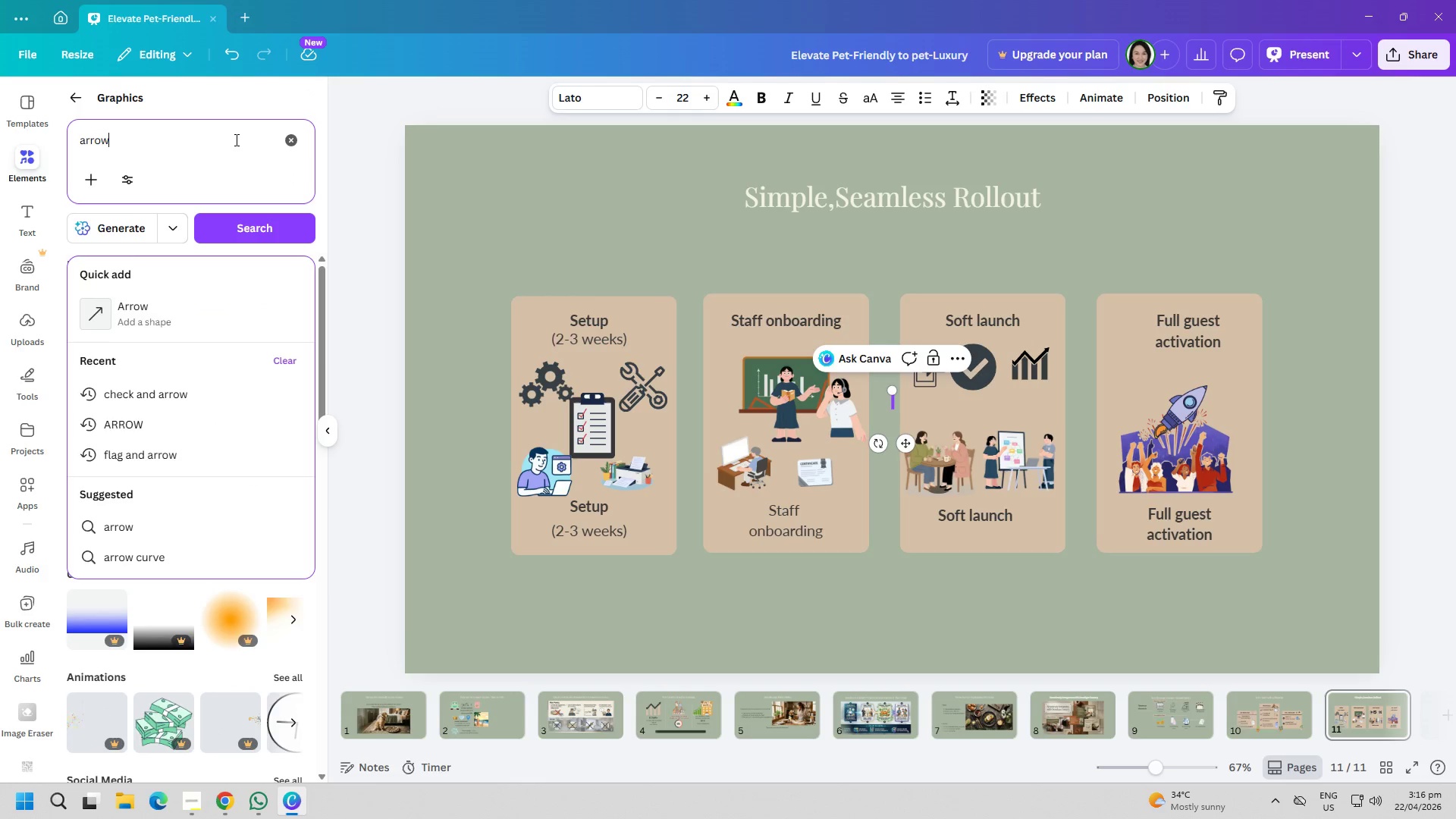 
key(Enter)
 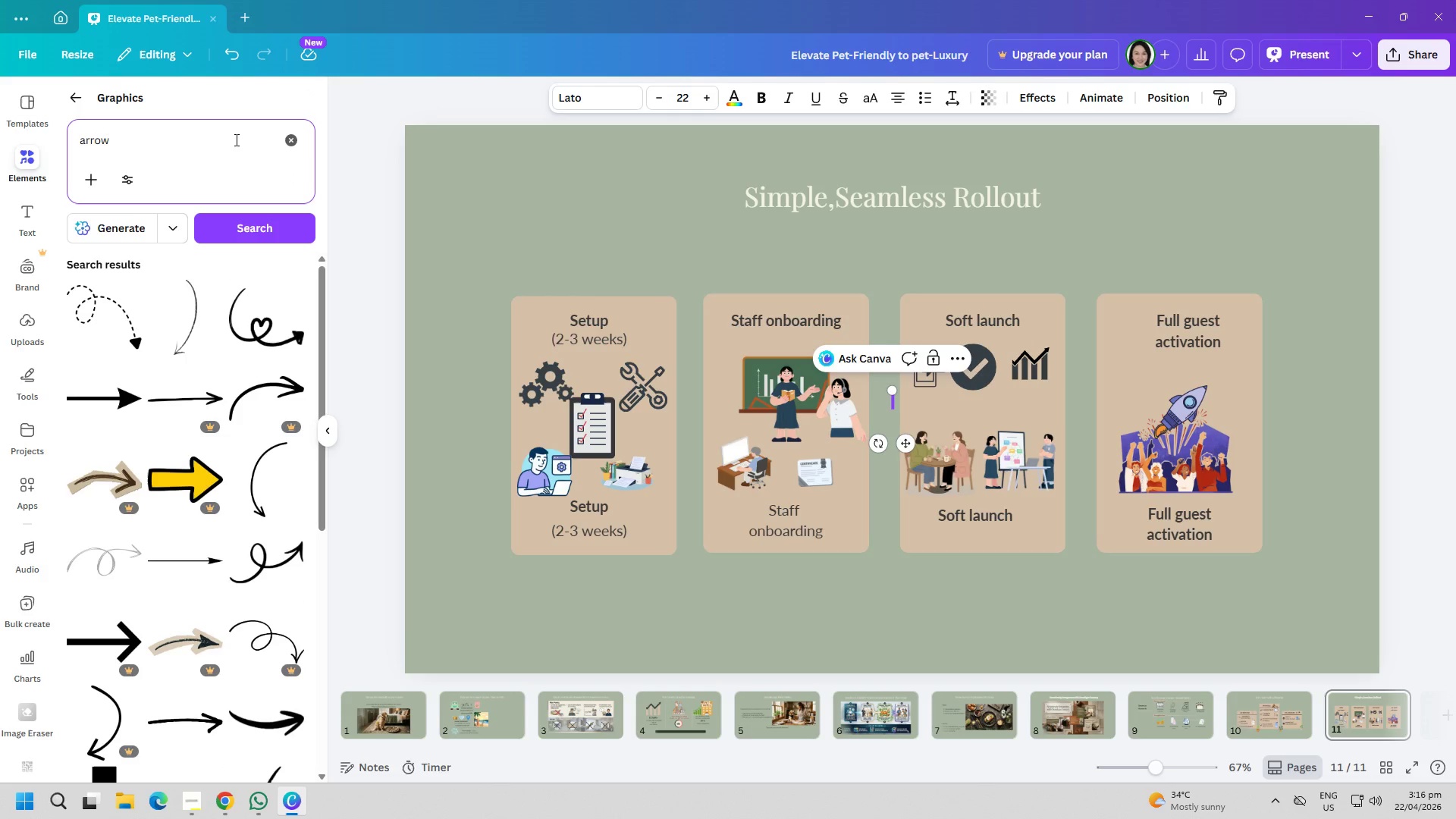 
left_click([121, 403])
 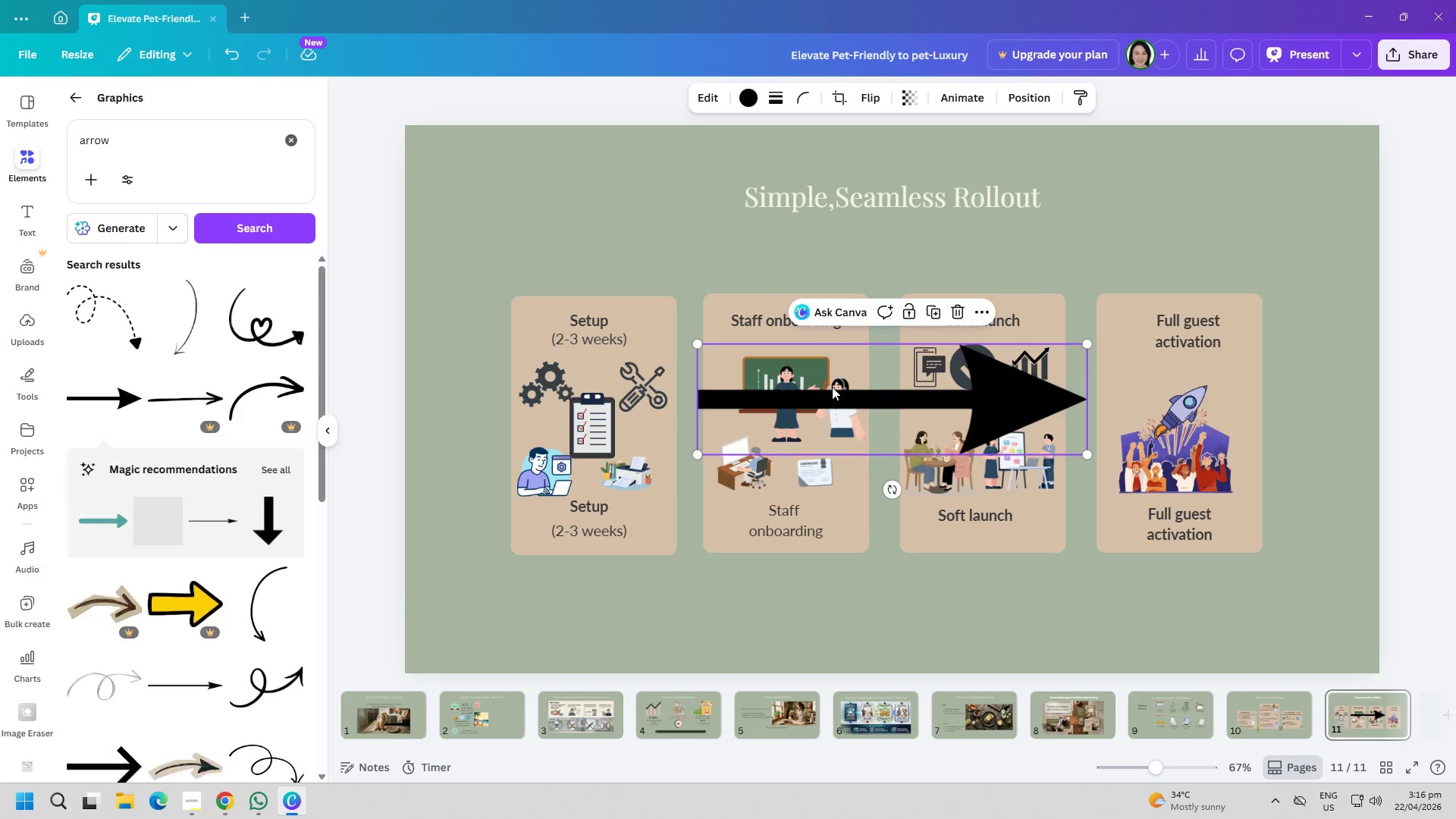 
left_click_drag(start_coordinate=[839, 392], to_coordinate=[655, 255])
 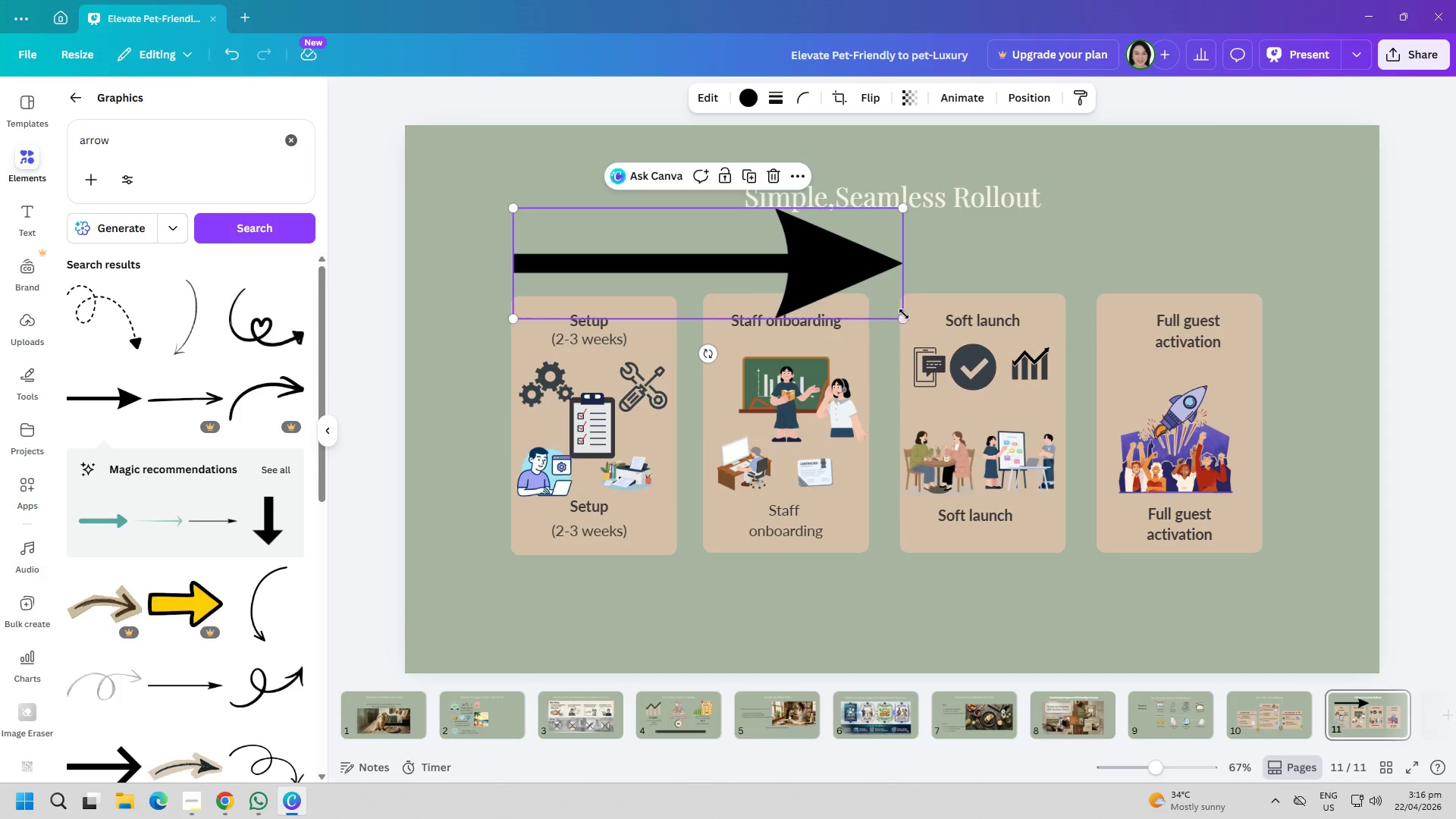 
left_click_drag(start_coordinate=[905, 314], to_coordinate=[677, 257])
 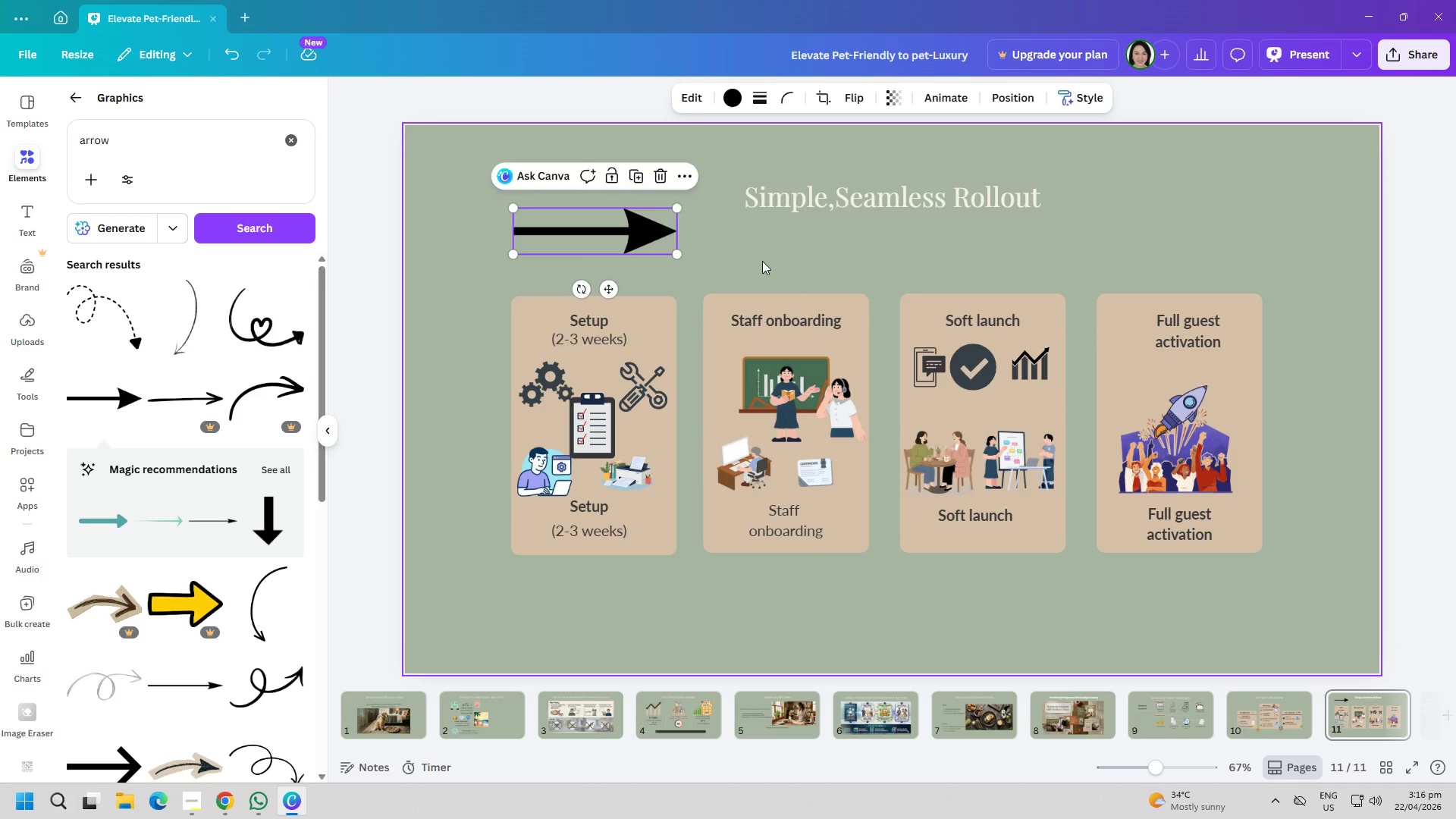 
left_click([762, 261])
 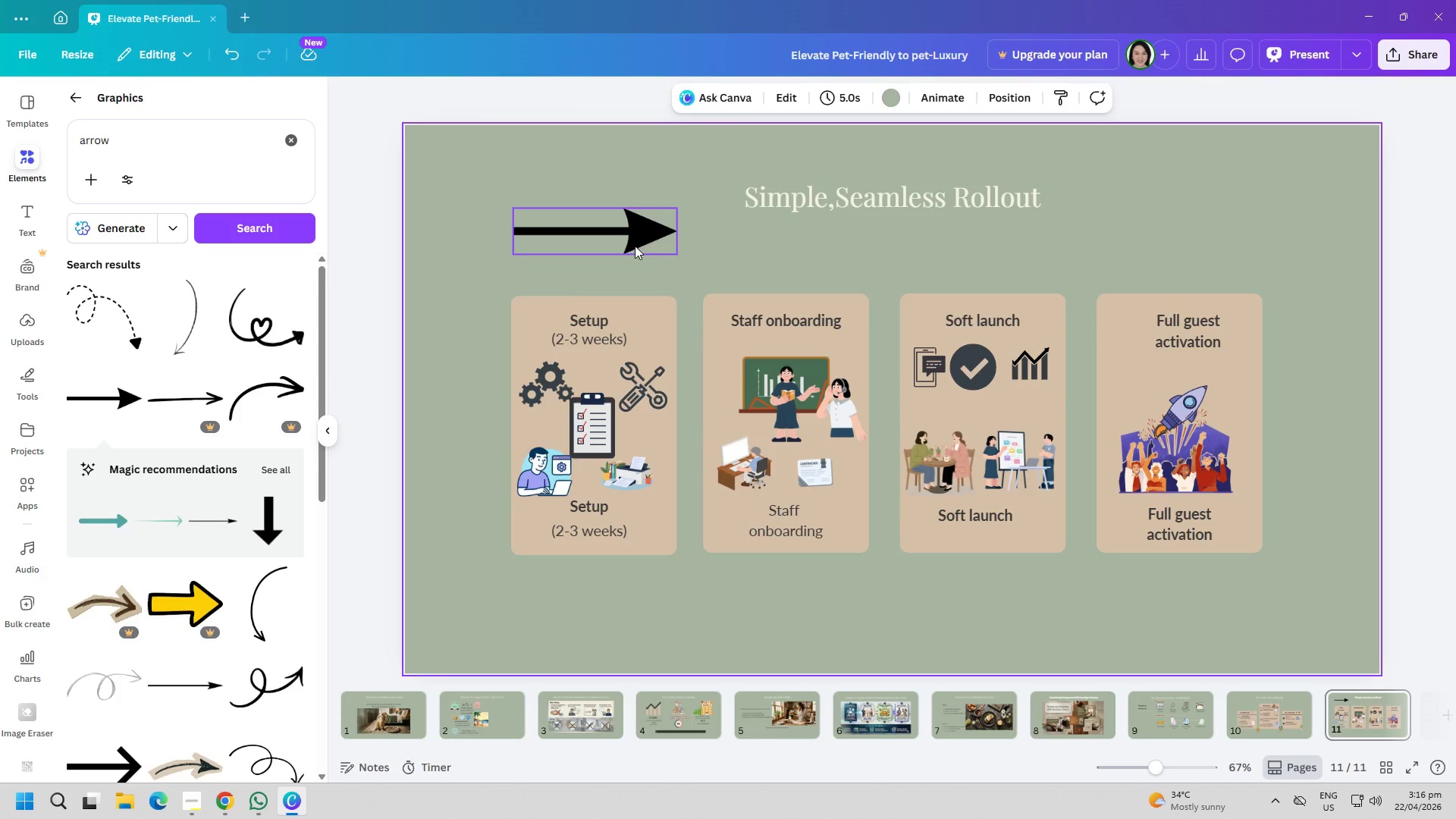 
left_click_drag(start_coordinate=[633, 225], to_coordinate=[634, 256])
 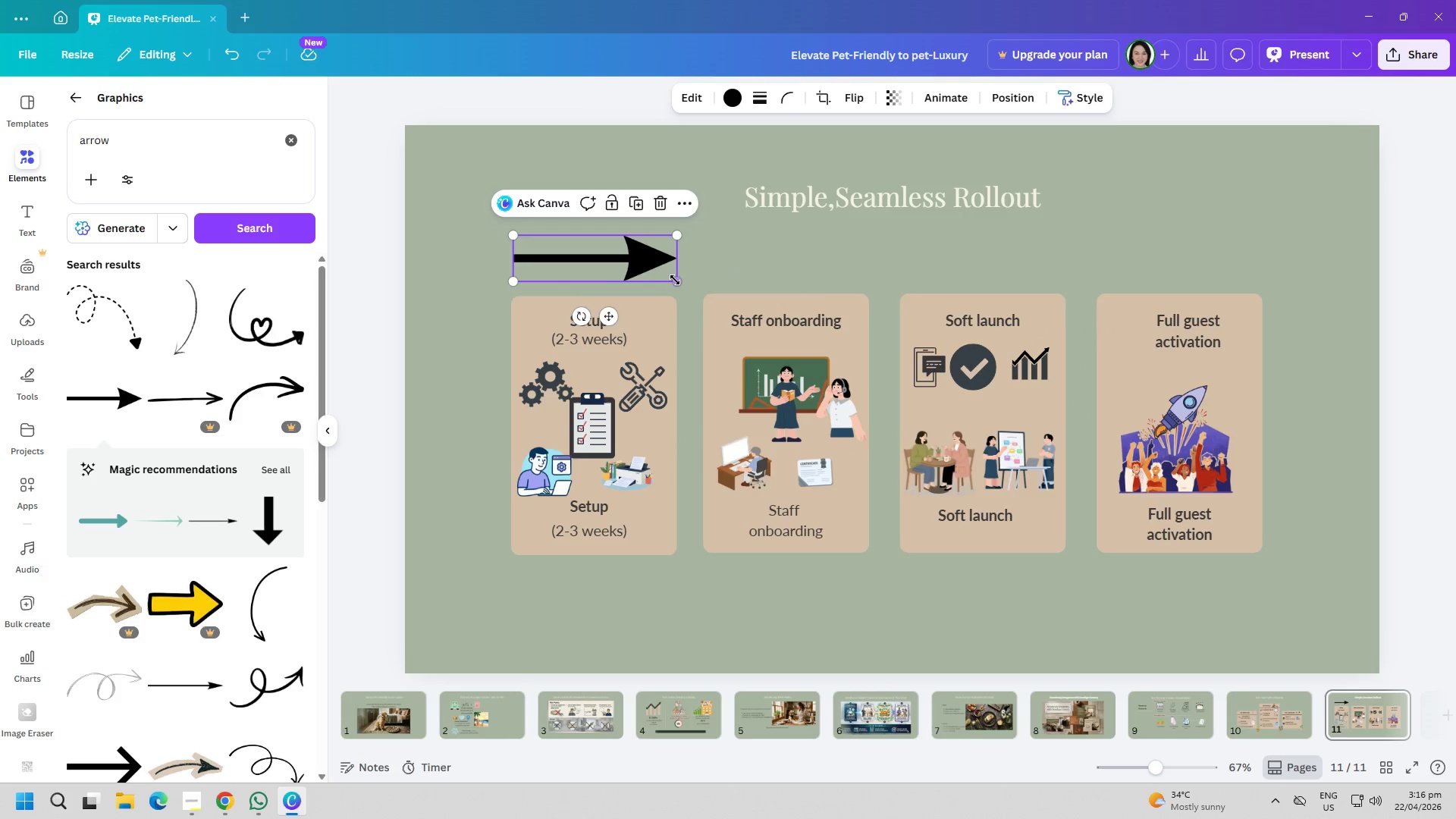 
left_click_drag(start_coordinate=[675, 280], to_coordinate=[664, 278])
 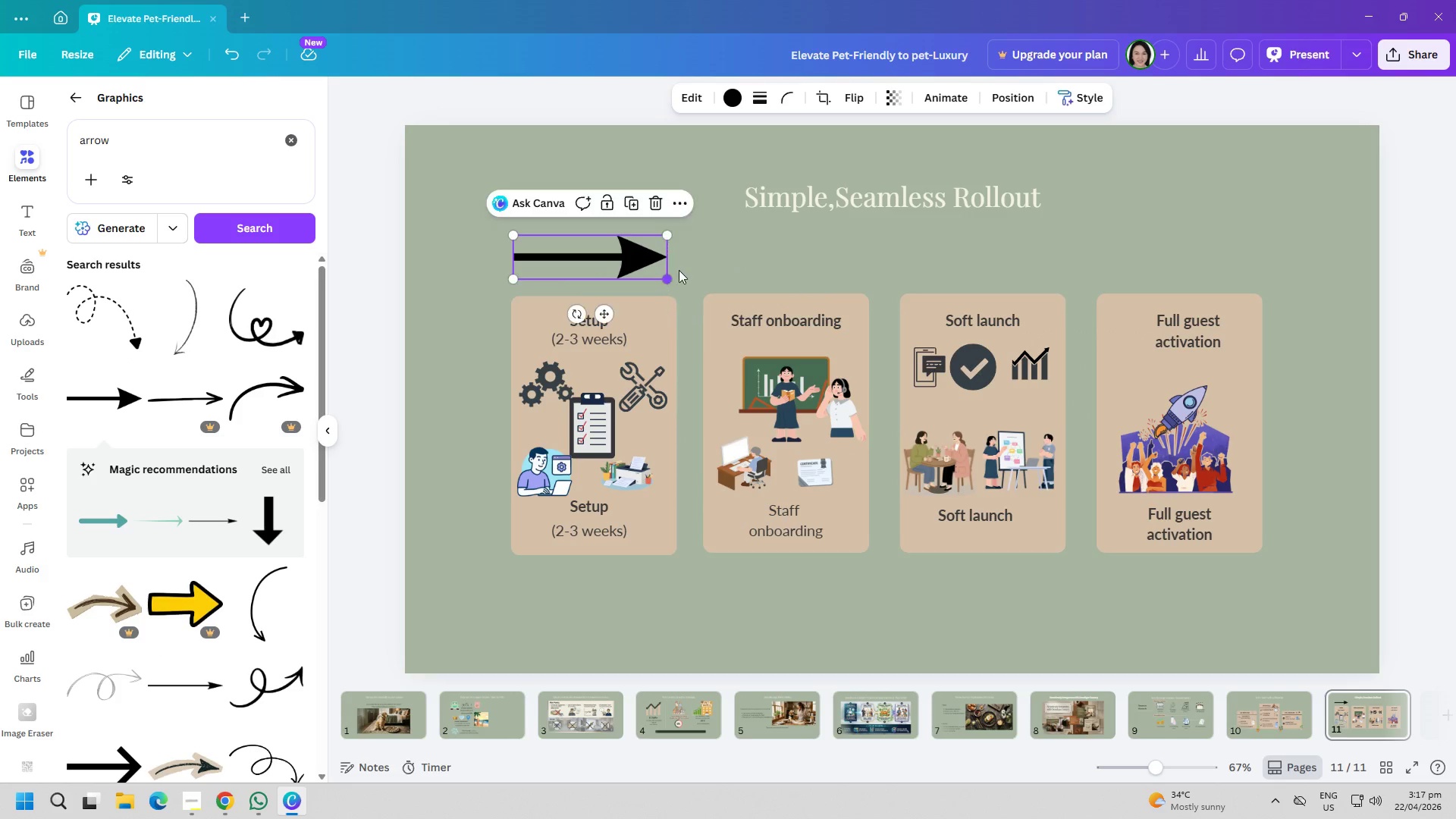 
double_click([757, 253])
 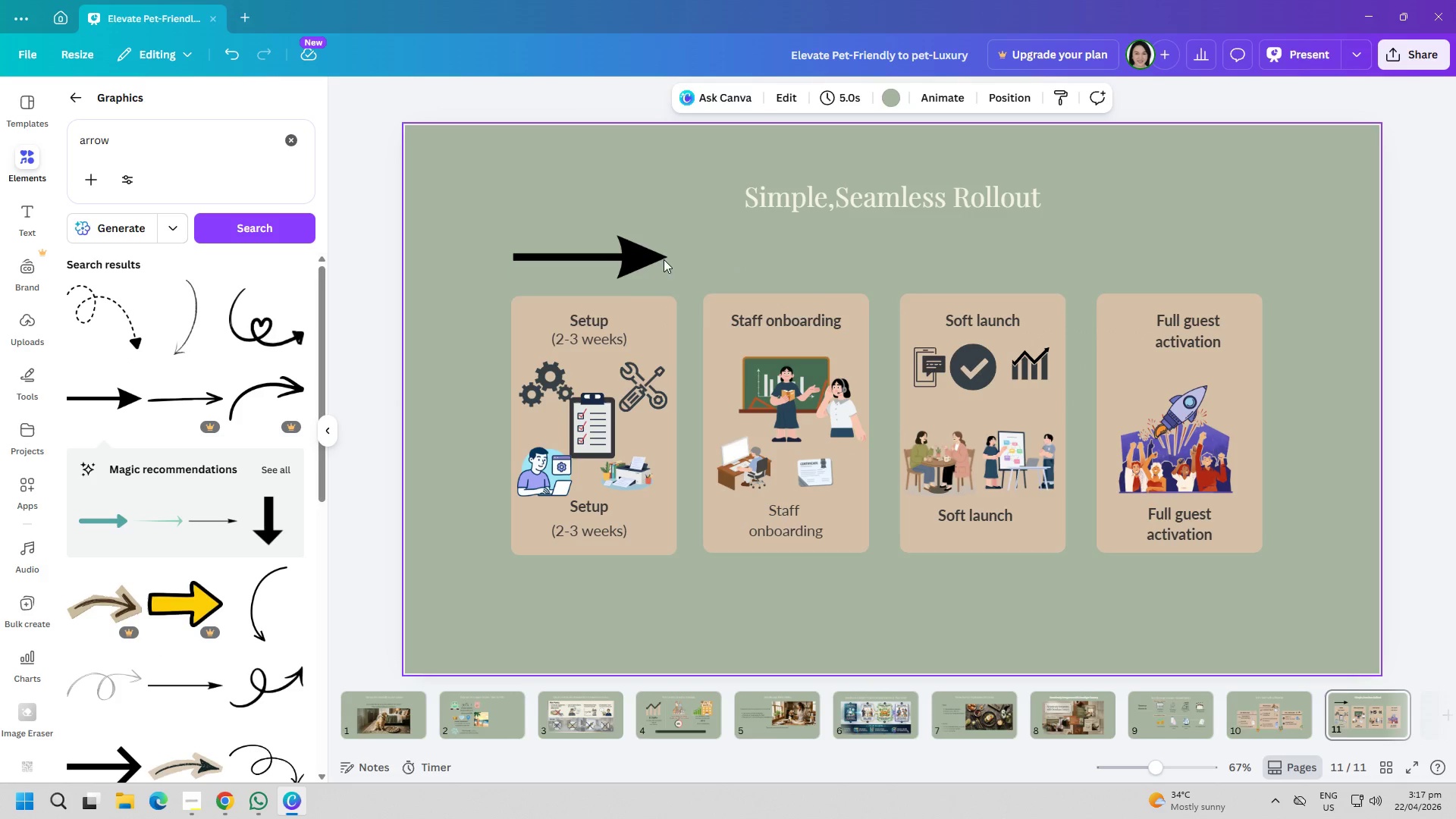 
left_click_drag(start_coordinate=[655, 258], to_coordinate=[660, 269])
 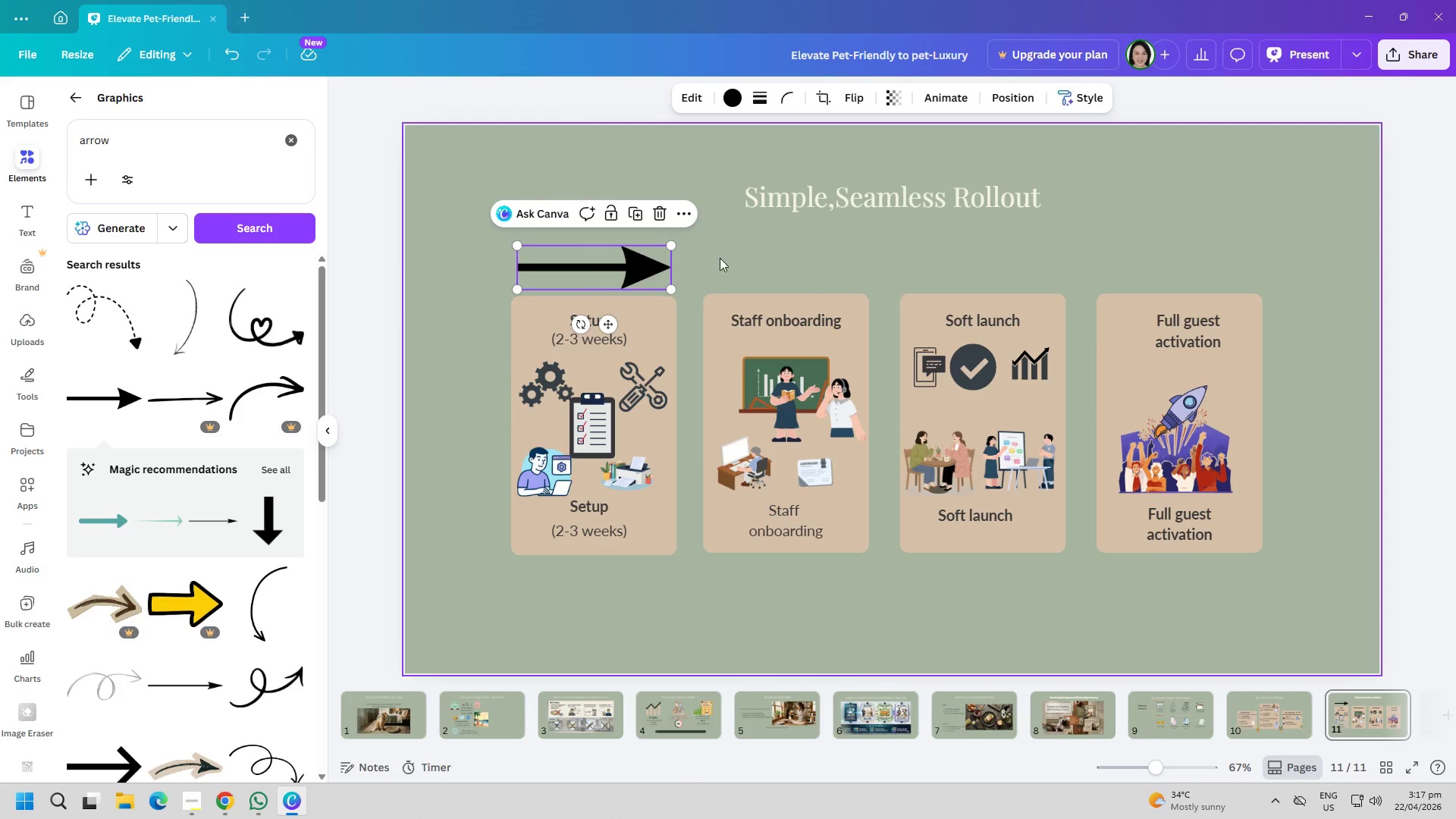 
left_click([728, 258])
 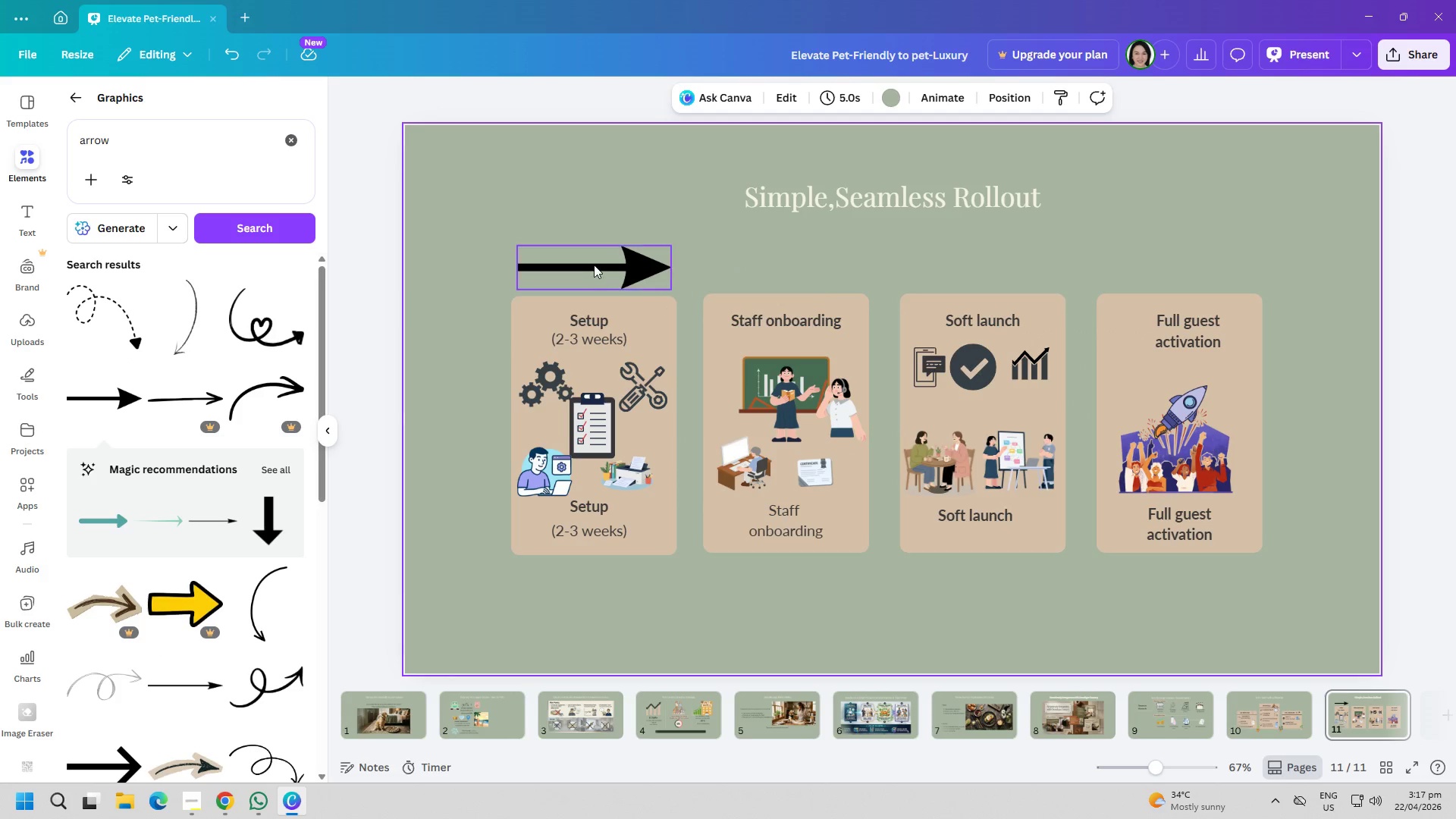 
left_click_drag(start_coordinate=[601, 262], to_coordinate=[604, 249])
 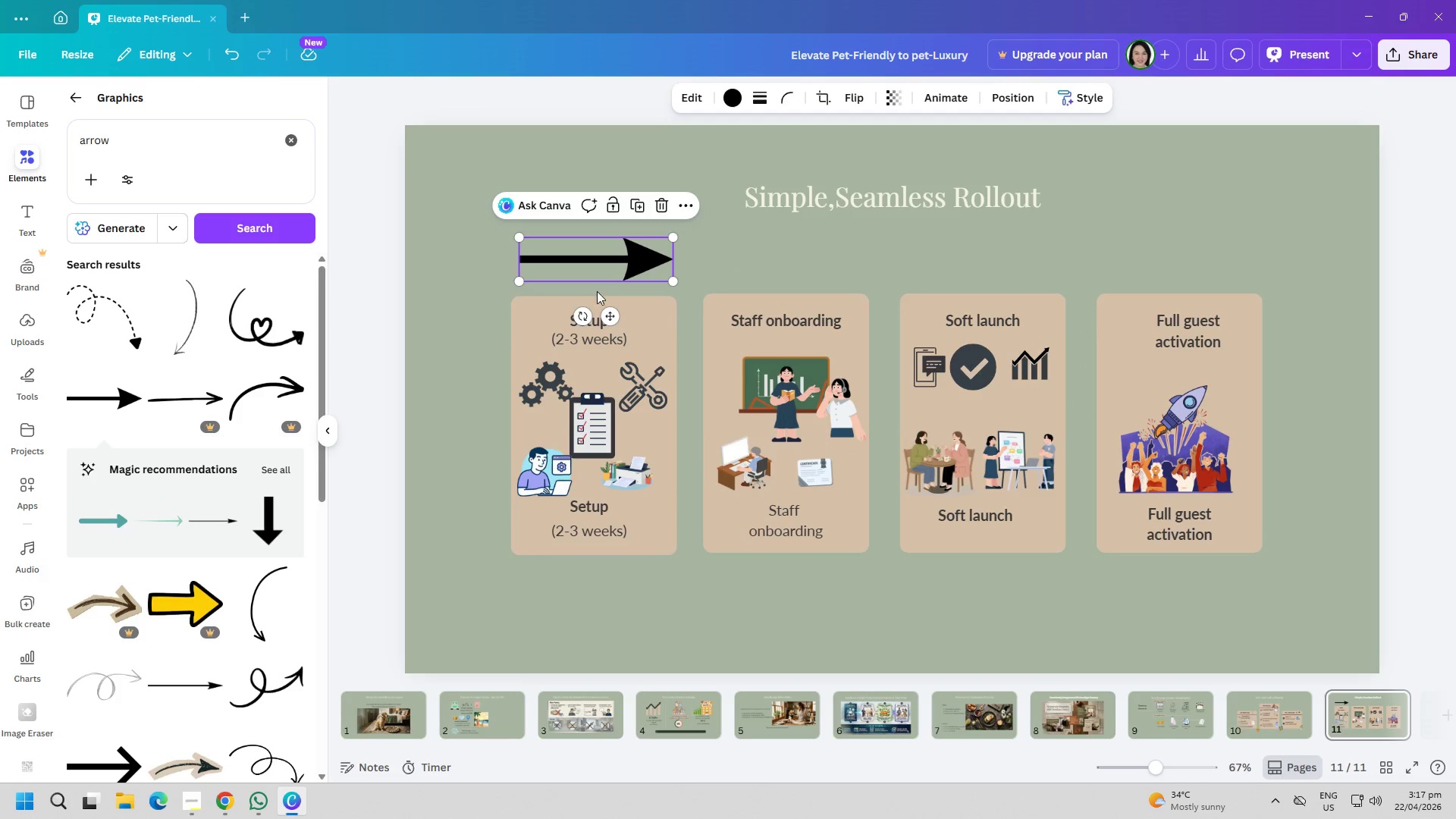 
left_click_drag(start_coordinate=[600, 309], to_coordinate=[608, 307])
 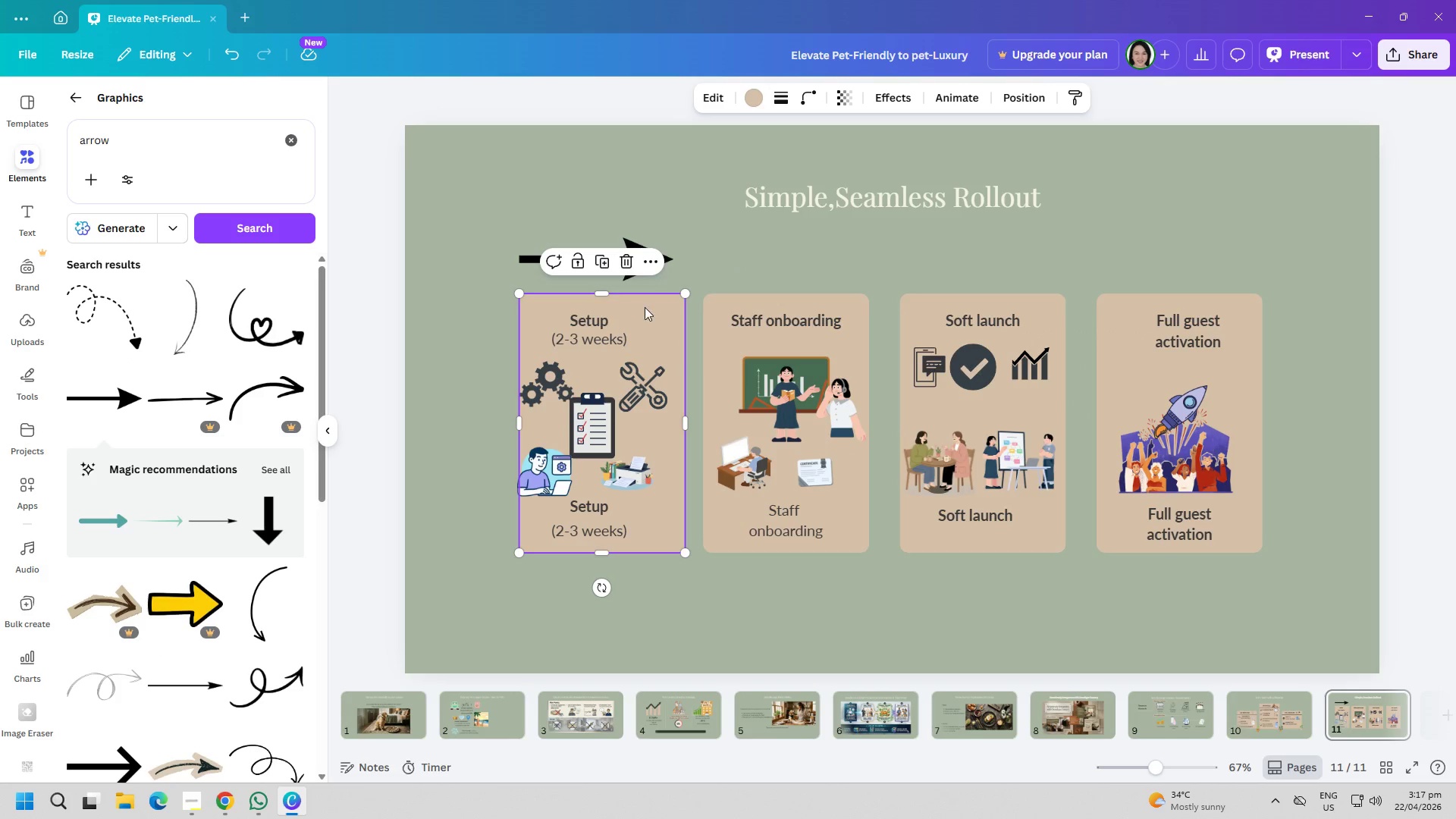 
left_click_drag(start_coordinate=[646, 307], to_coordinate=[636, 309])
 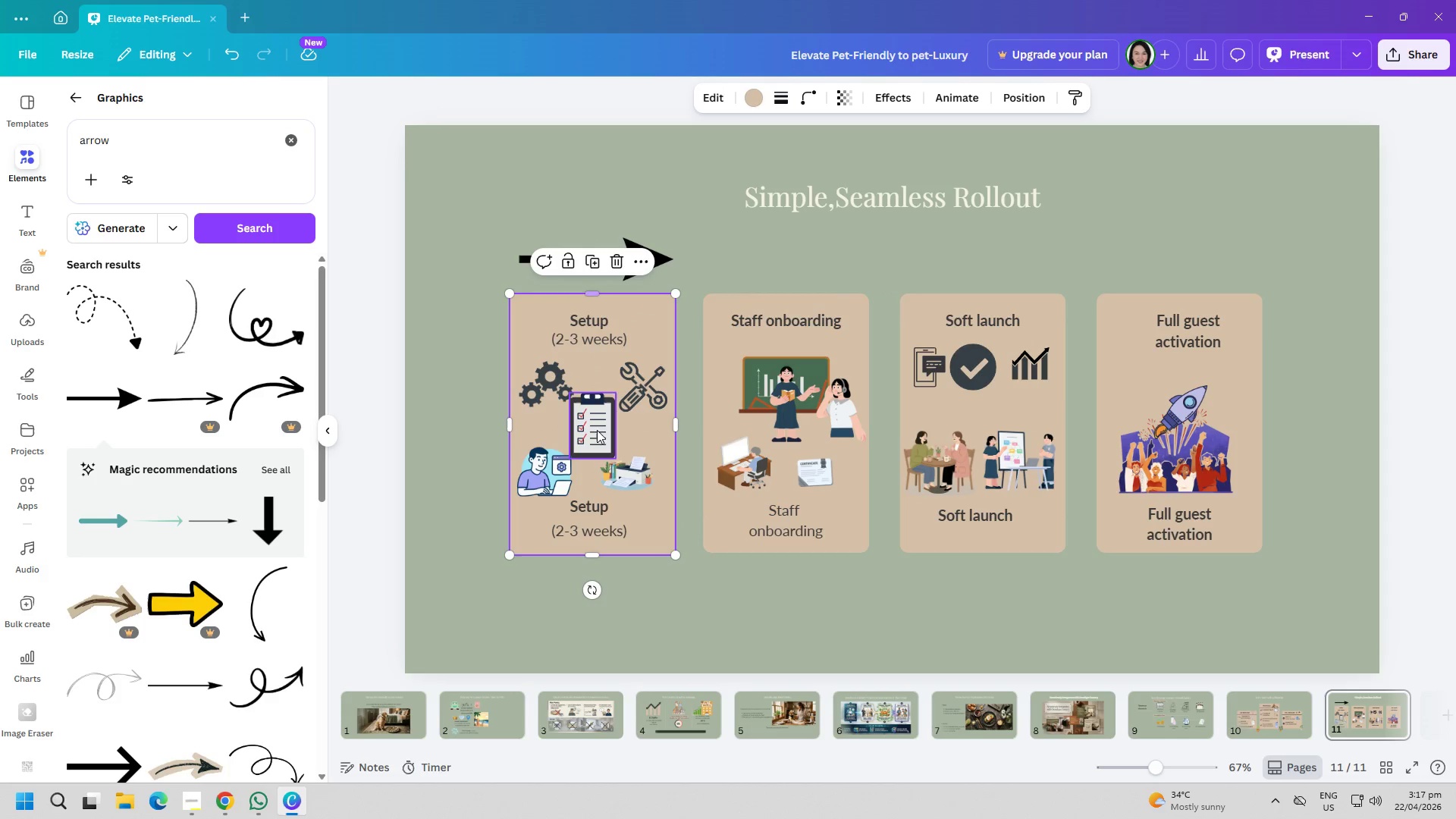 
left_click([656, 583])
 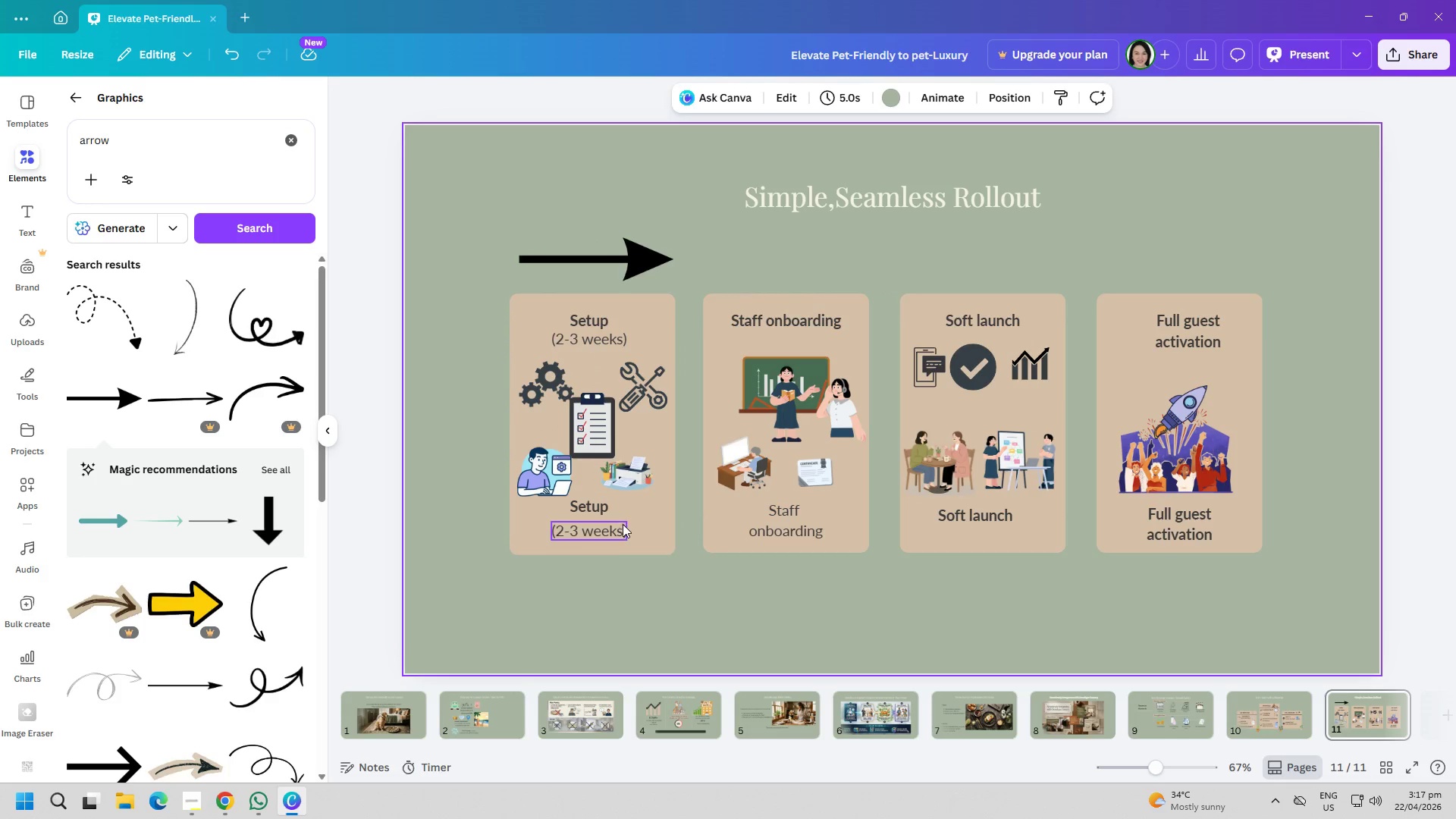 
left_click_drag(start_coordinate=[646, 529], to_coordinate=[642, 529])
 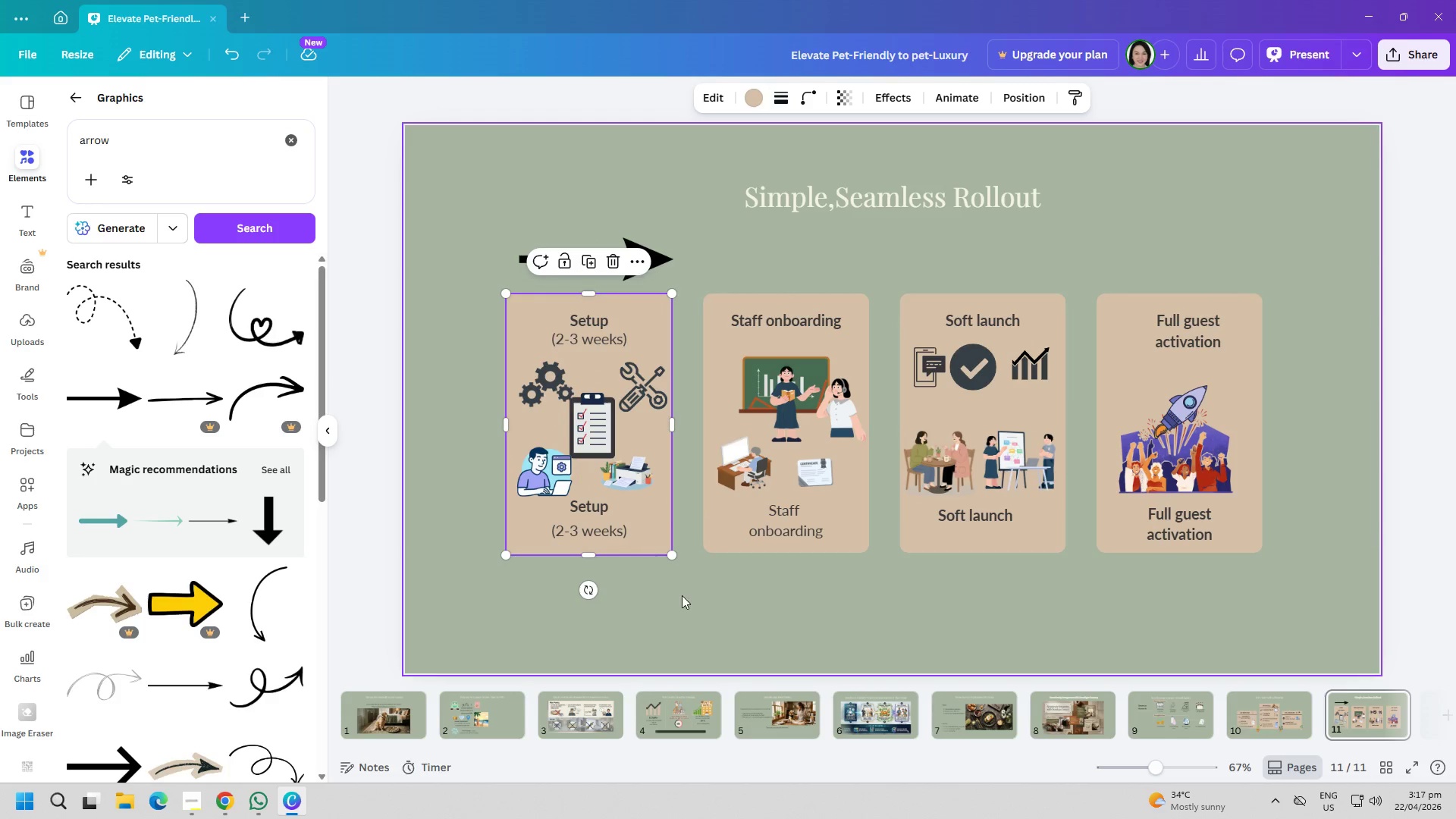 
left_click([682, 595])
 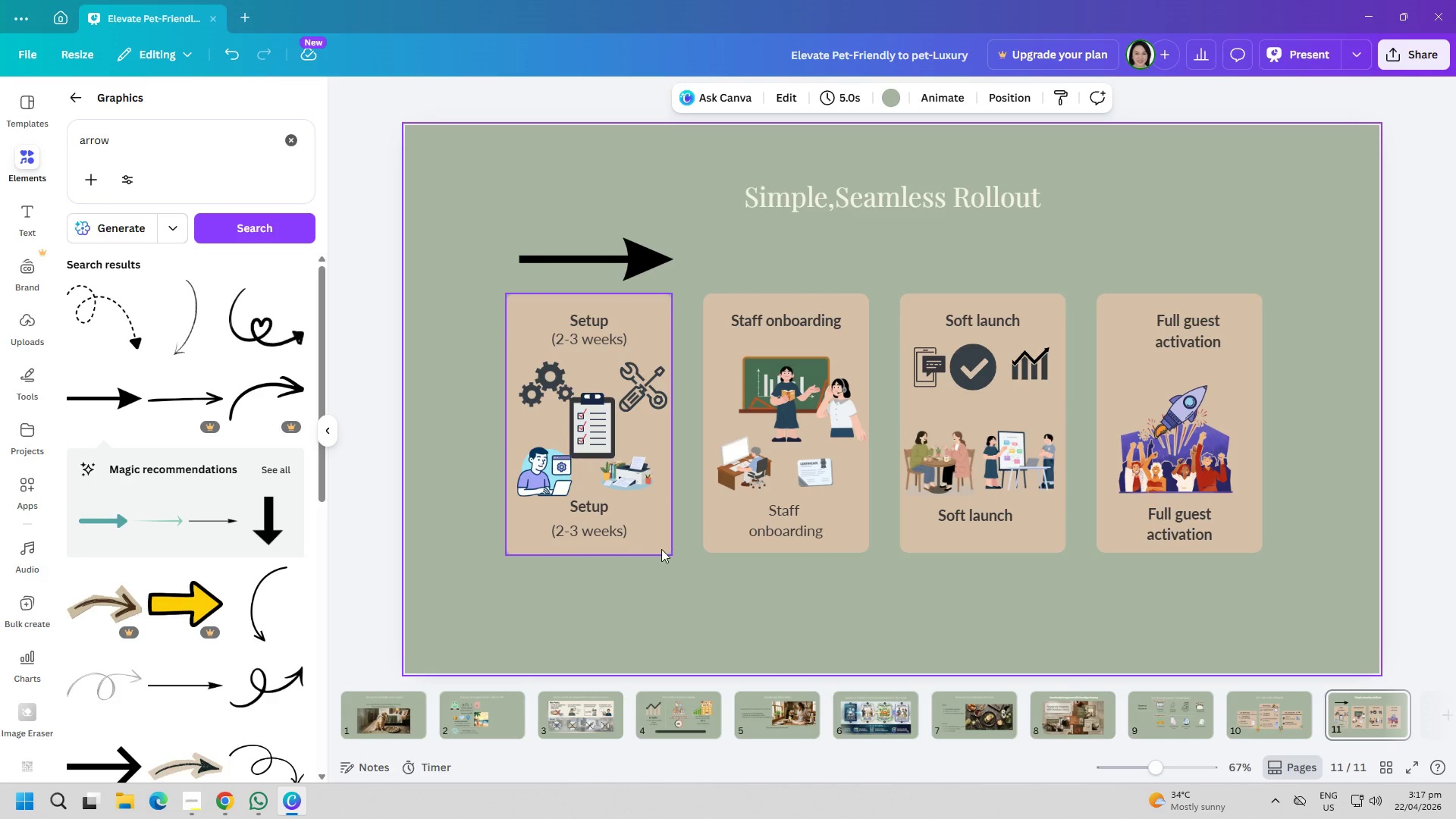 
left_click([655, 544])
 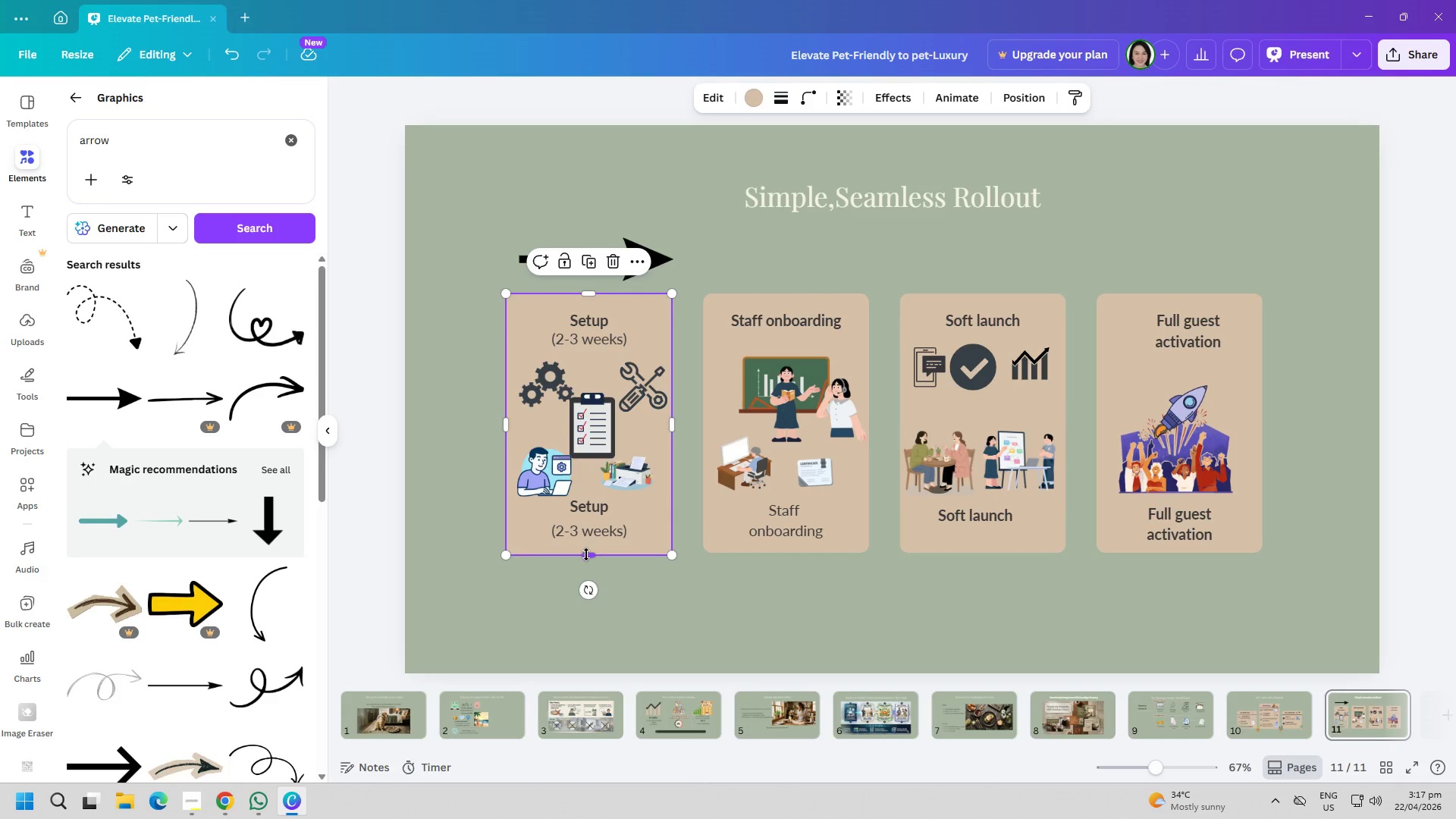 
left_click_drag(start_coordinate=[586, 556], to_coordinate=[590, 553])
 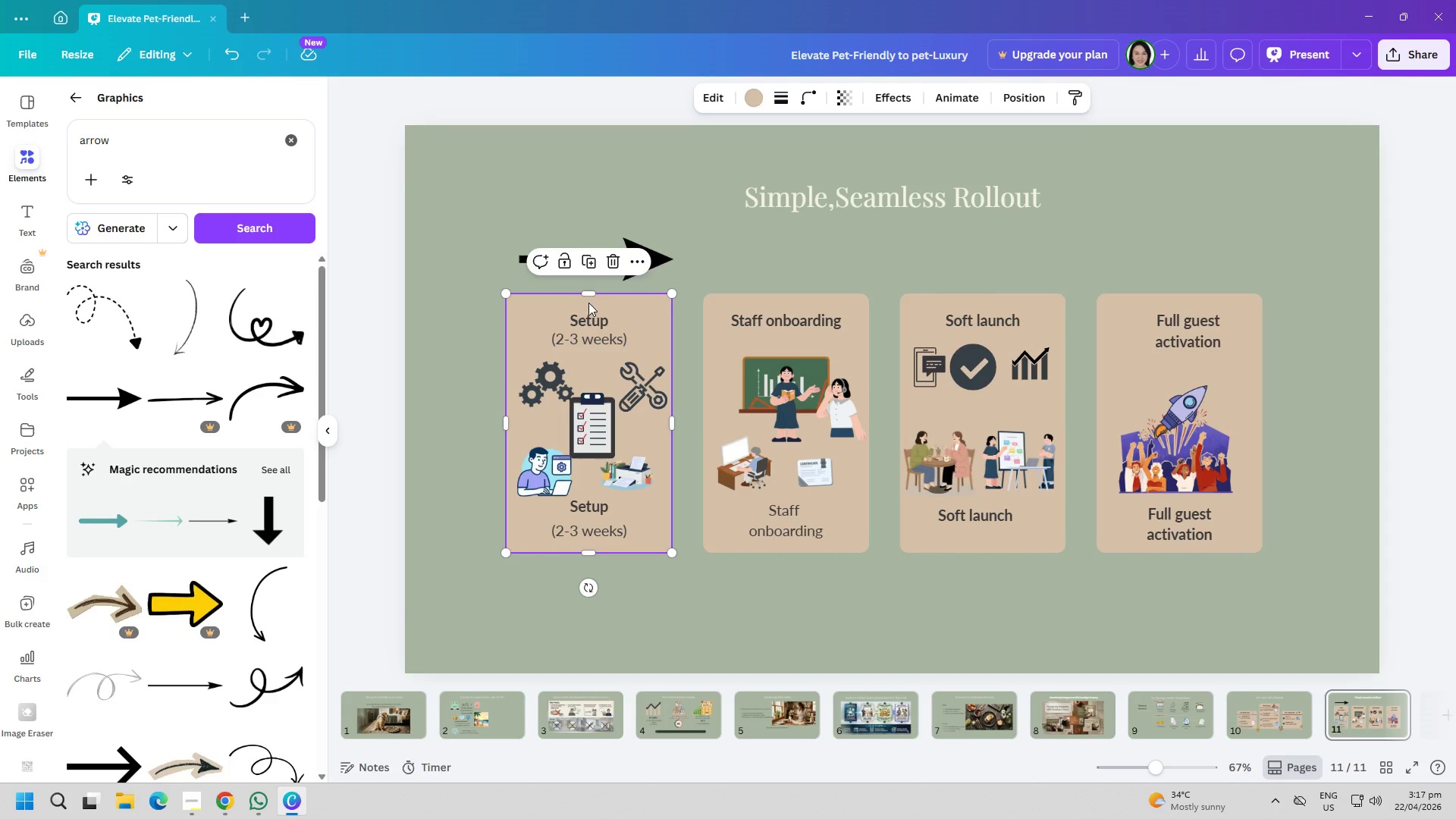 
left_click_drag(start_coordinate=[588, 292], to_coordinate=[592, 296])
 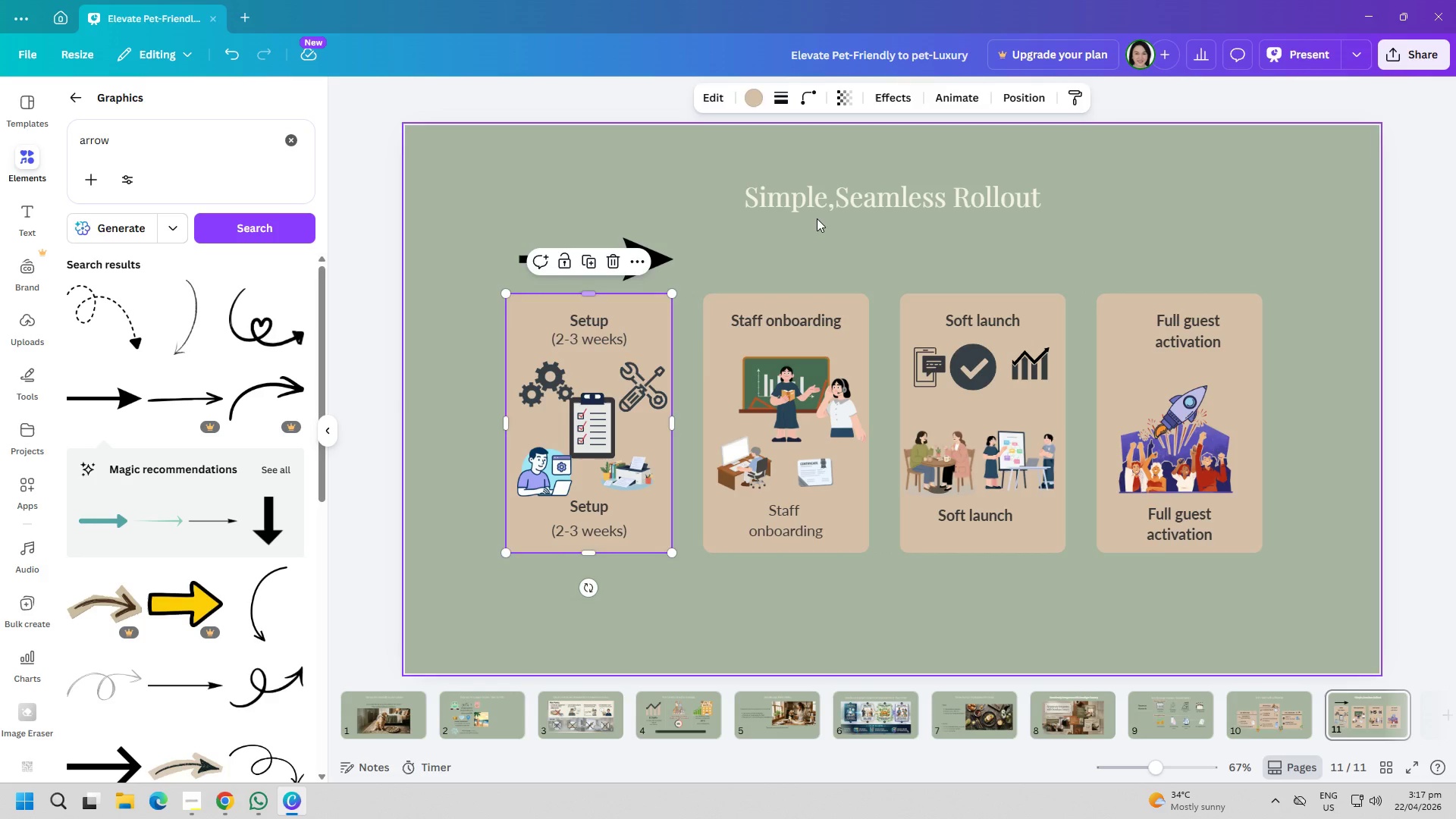 
left_click_drag(start_coordinate=[811, 218], to_coordinate=[817, 218])
 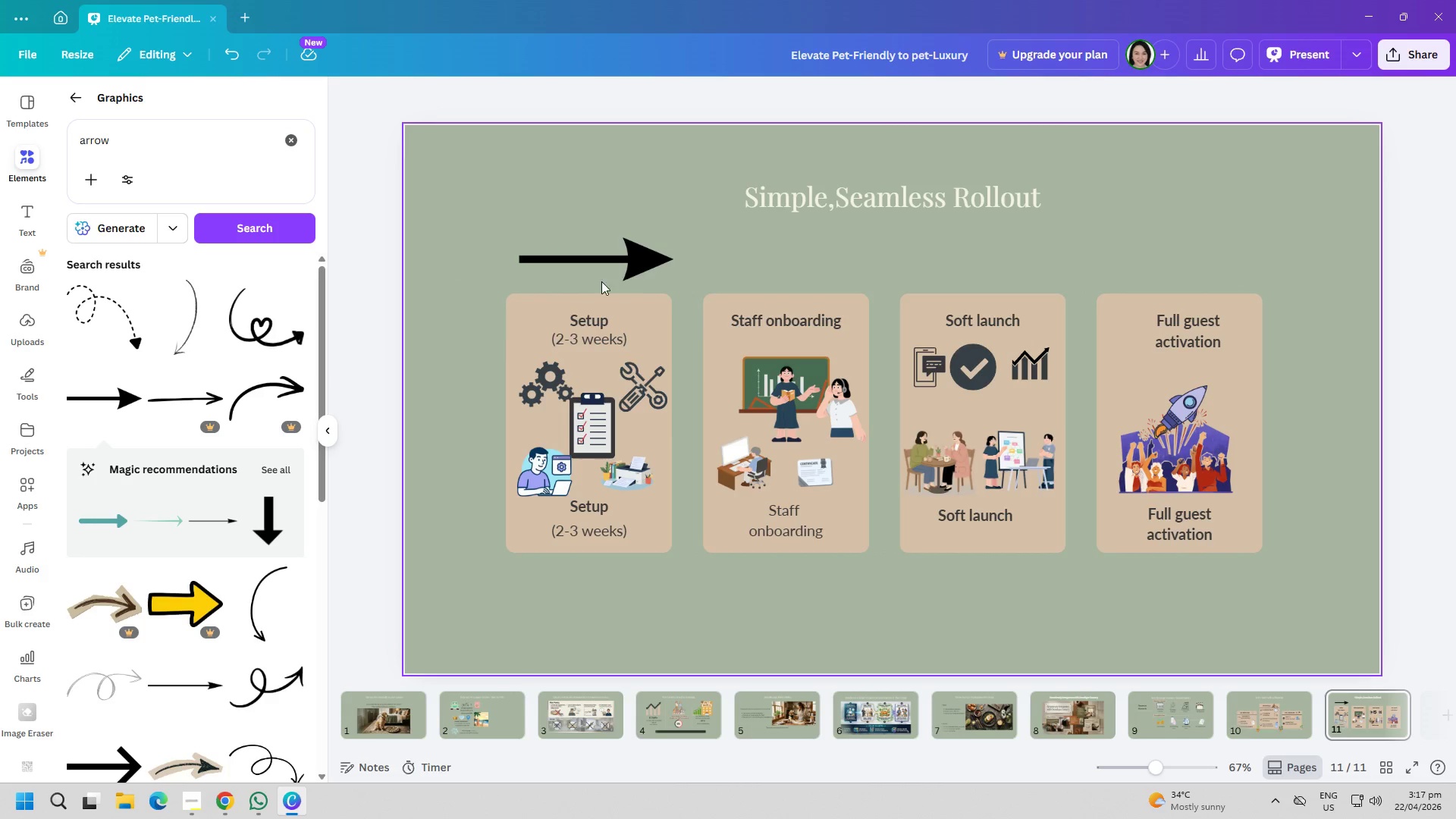 
double_click([624, 268])
 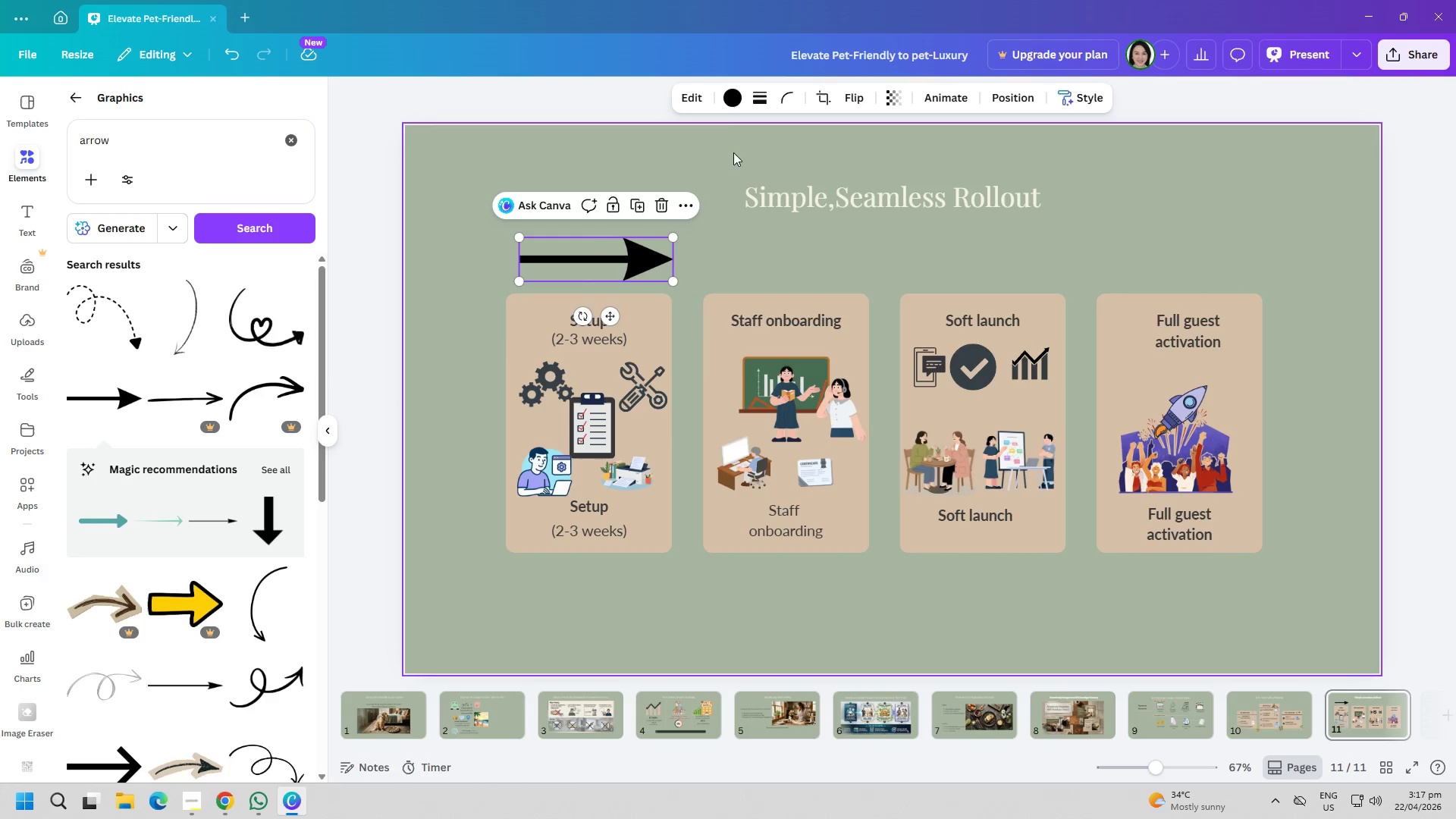 
left_click([723, 94])
 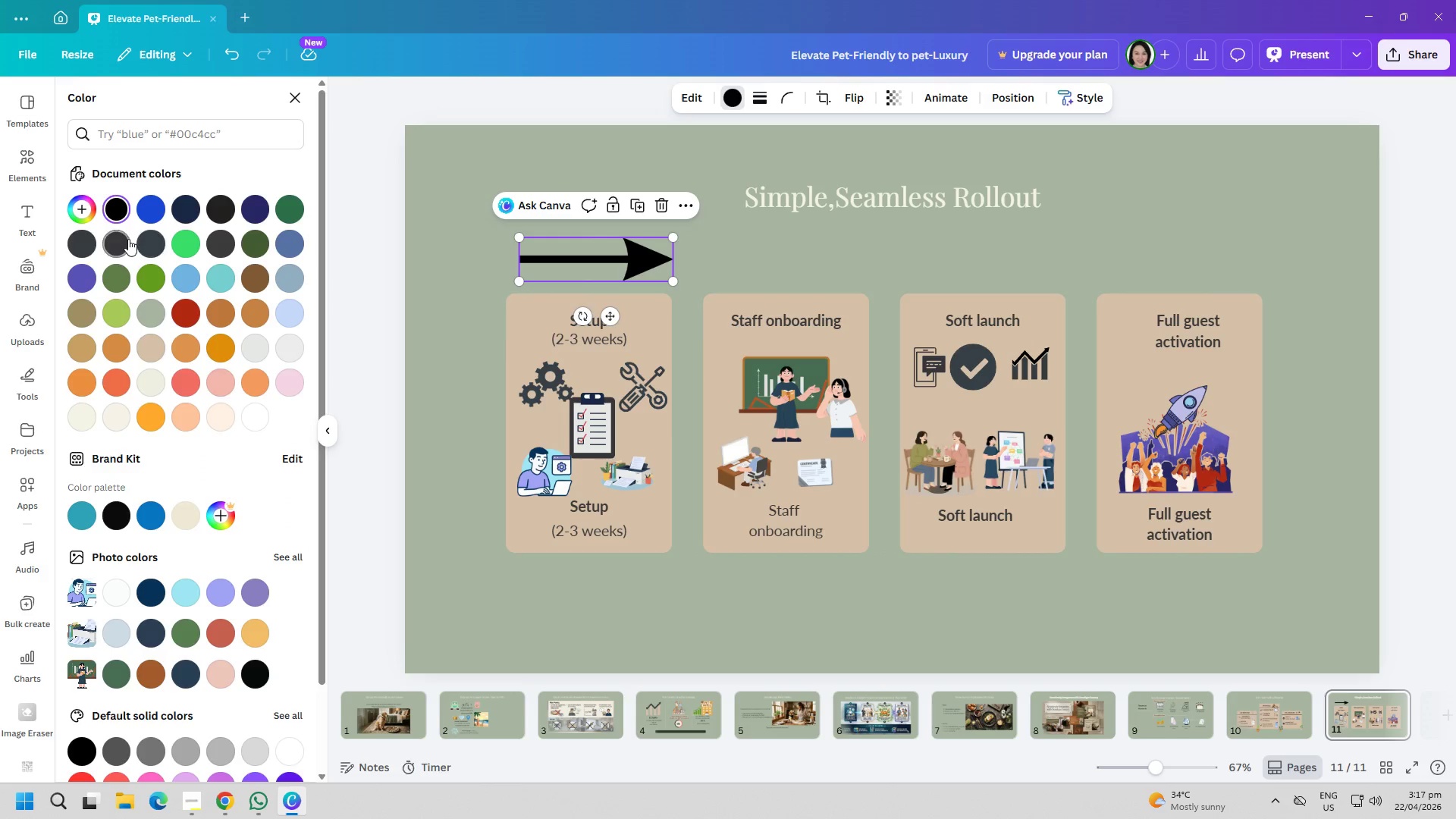 
double_click([750, 244])
 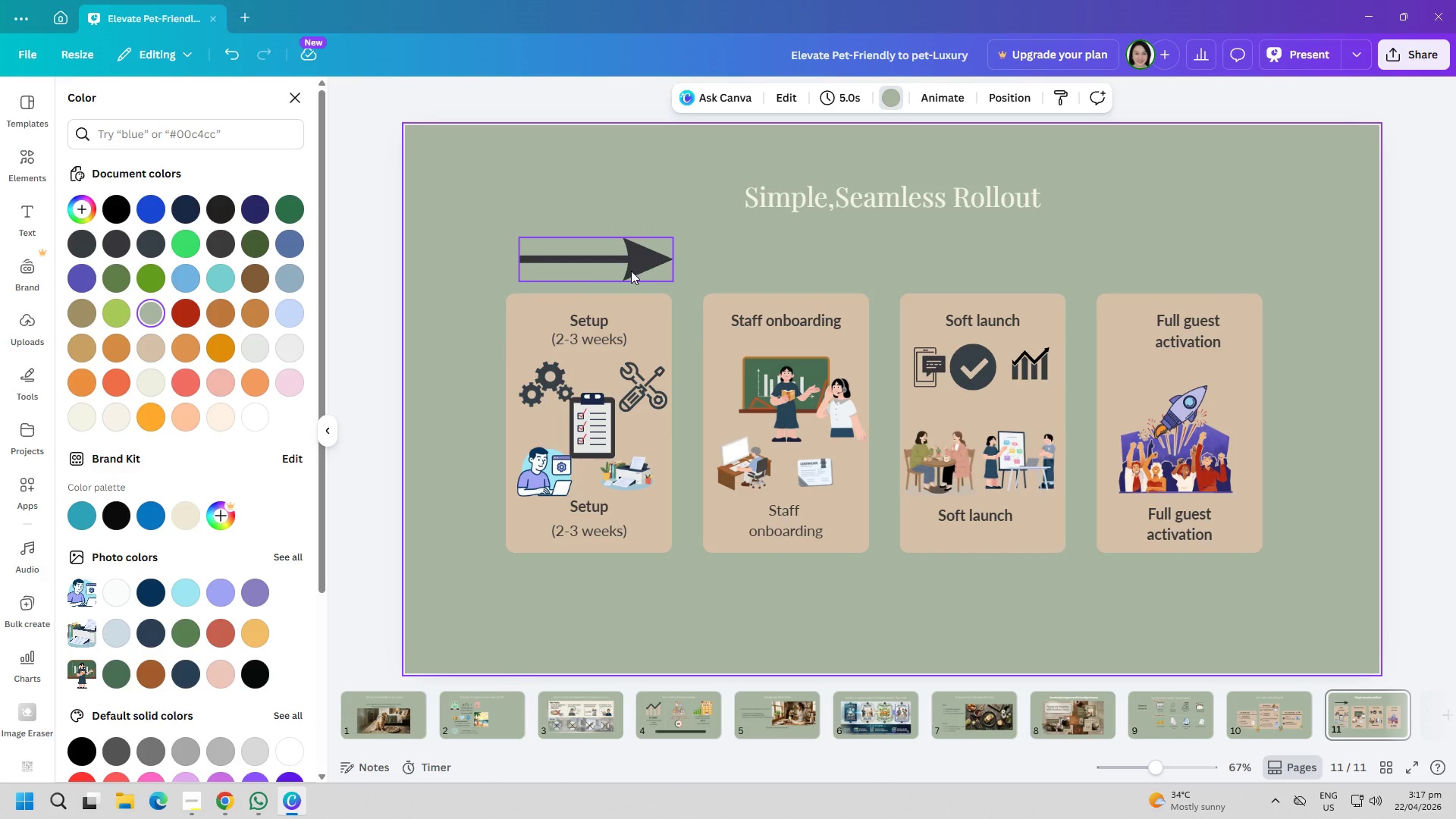 
wait(5.42)
 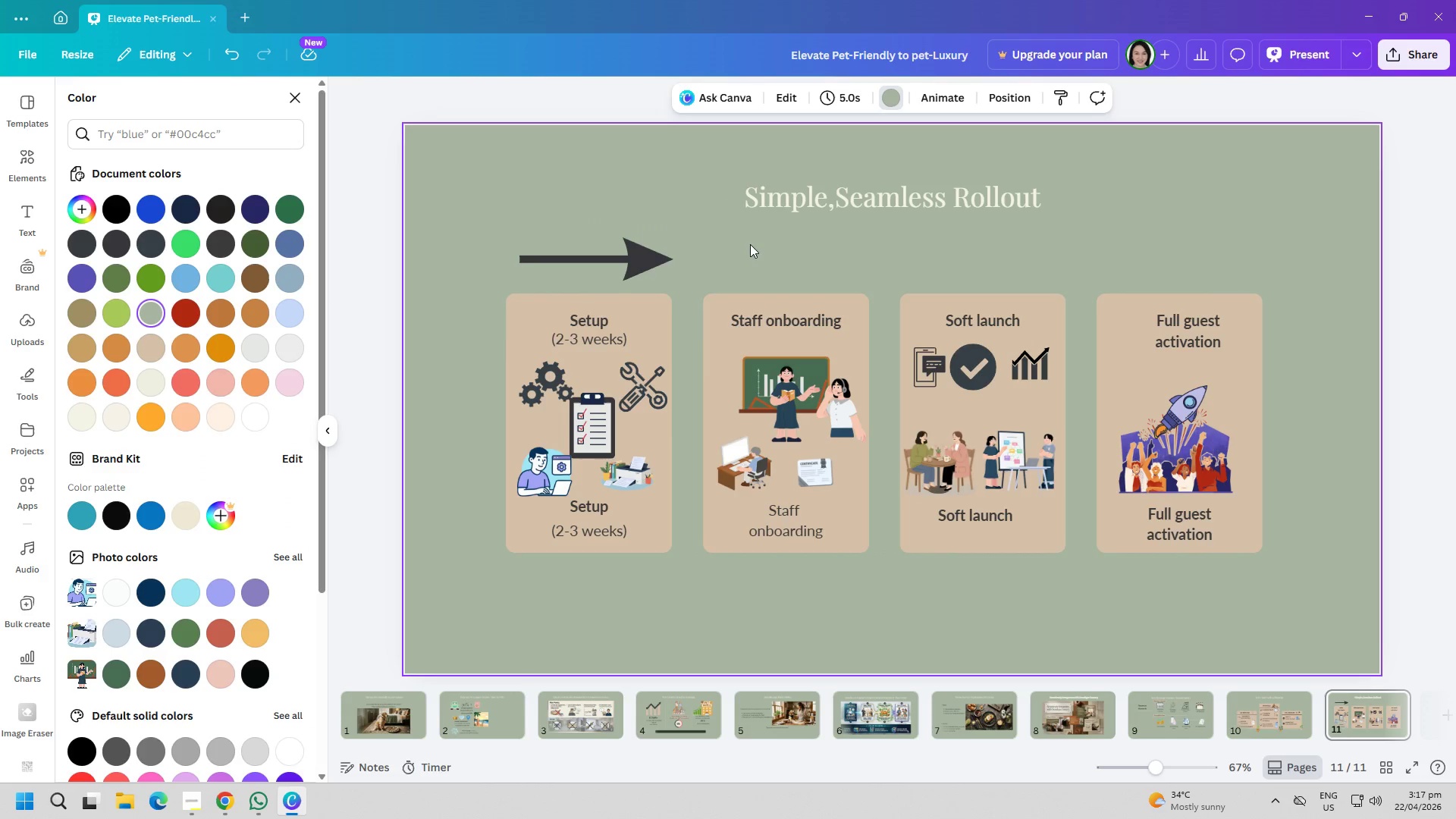 
double_click([297, 101])
 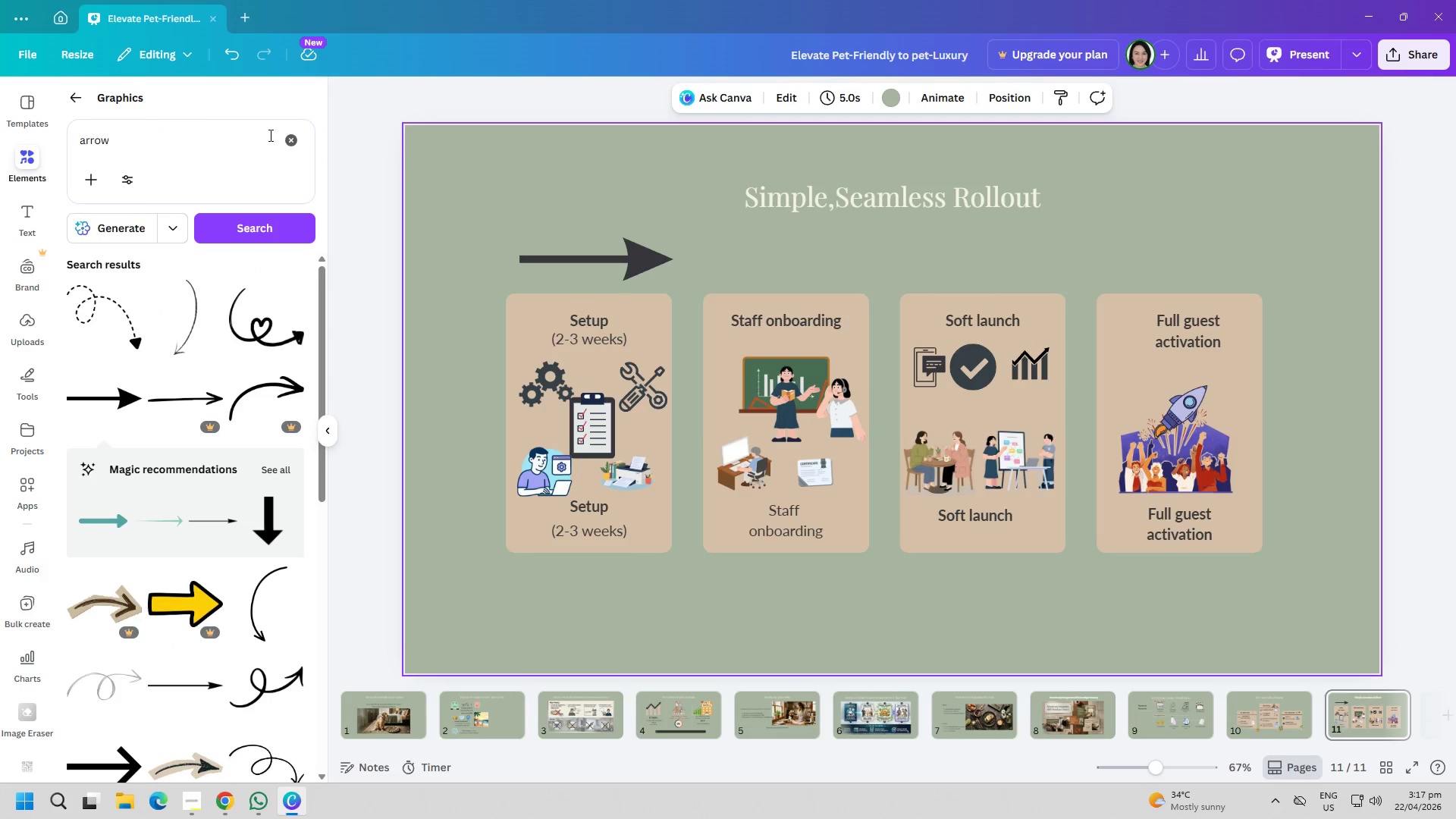 
left_click([298, 141])
 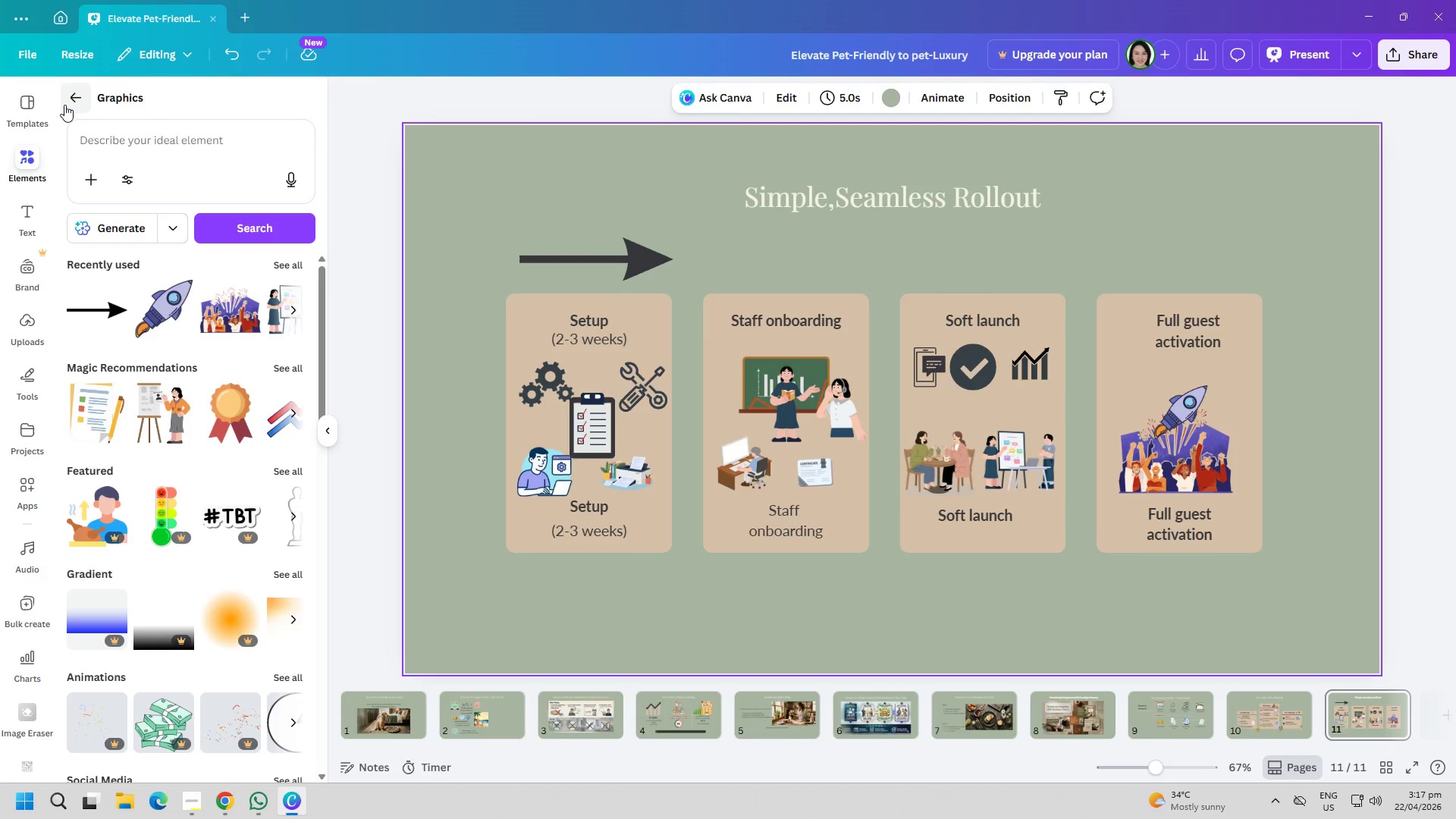 
left_click([144, 158])
 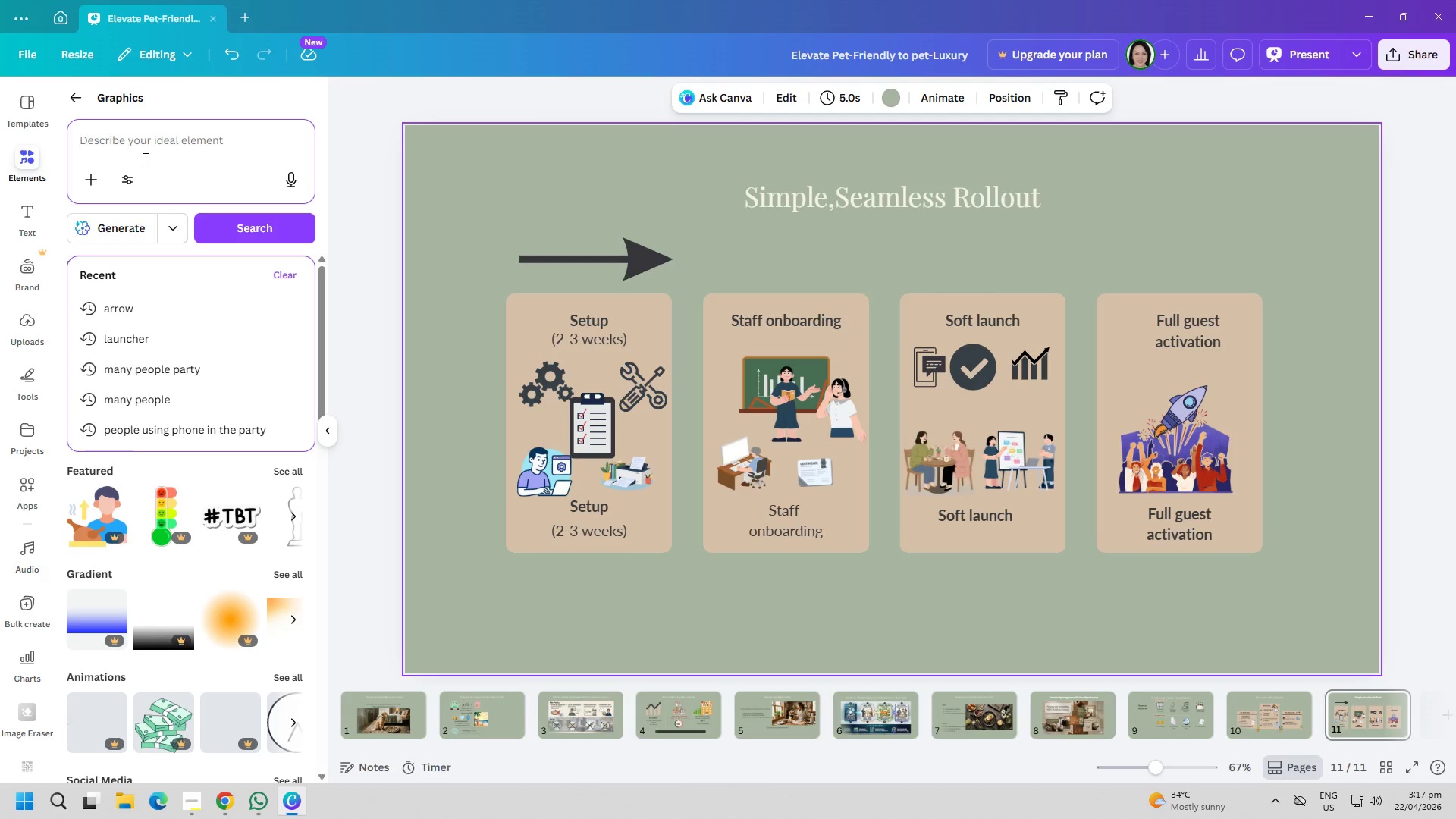 
type(many arrow)
 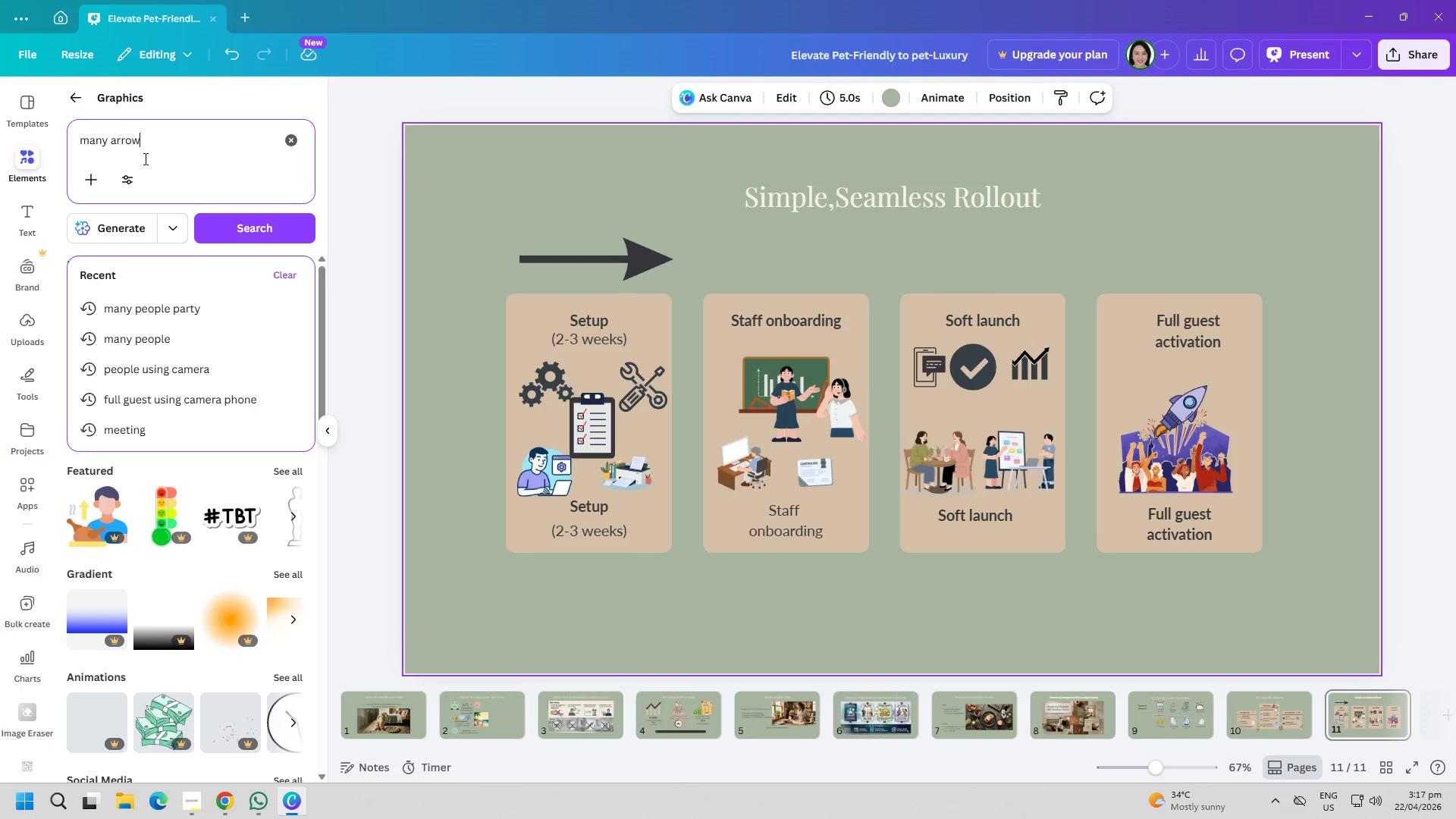 
key(Enter)
 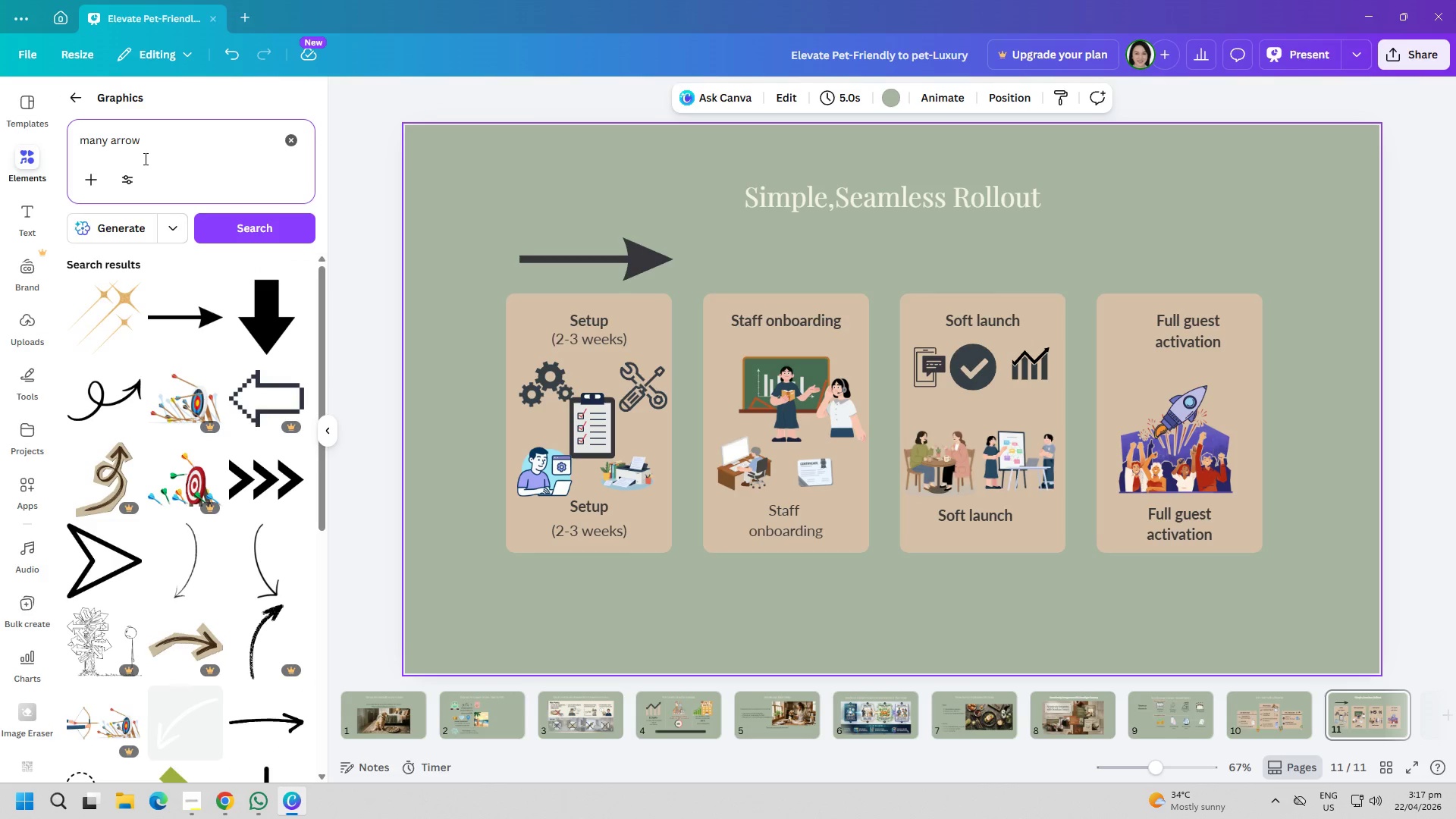 
scroll: coordinate [158, 607], scroll_direction: down, amount: 26.0
 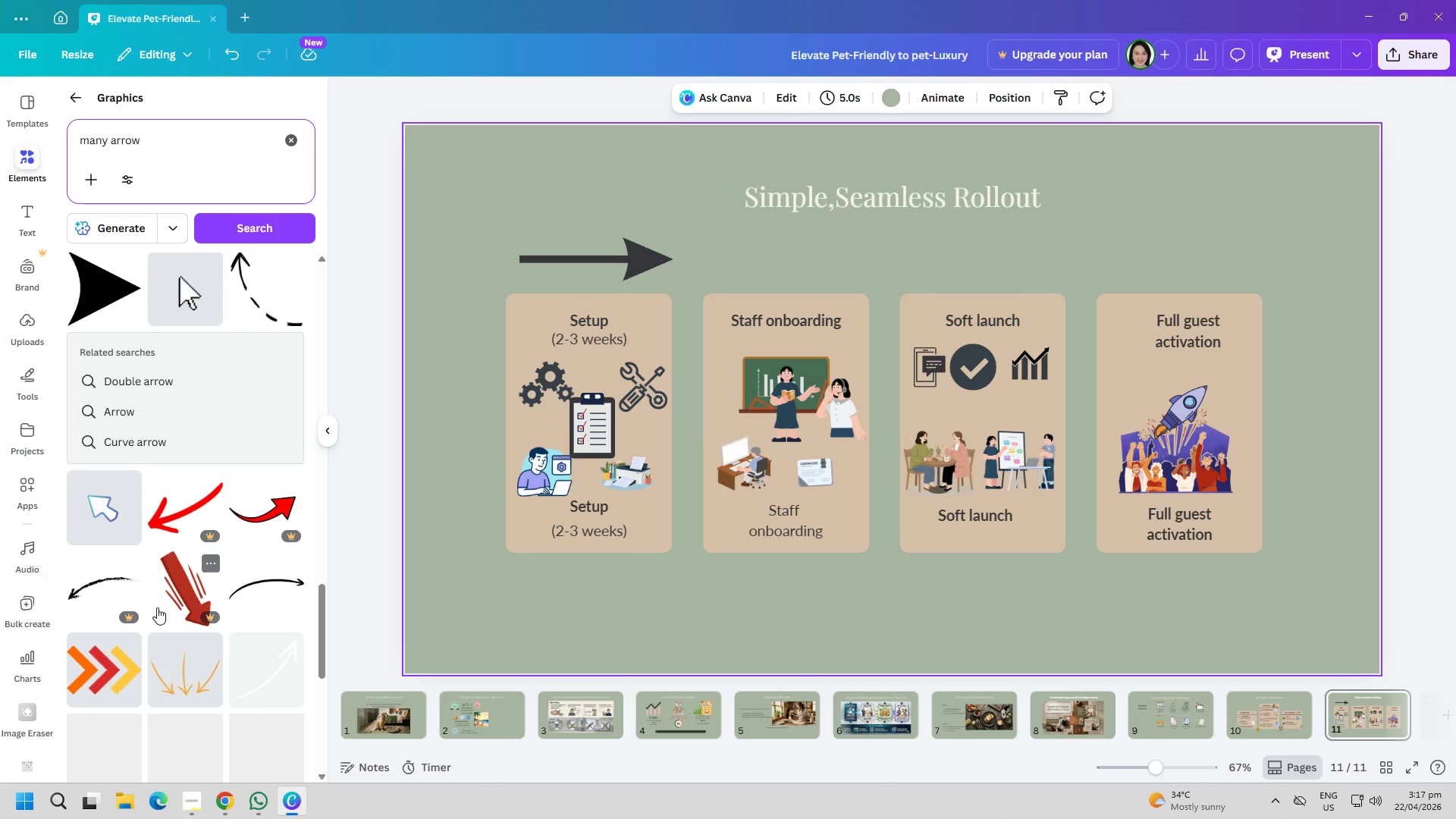 
scroll: coordinate [157, 612], scroll_direction: down, amount: 12.0
 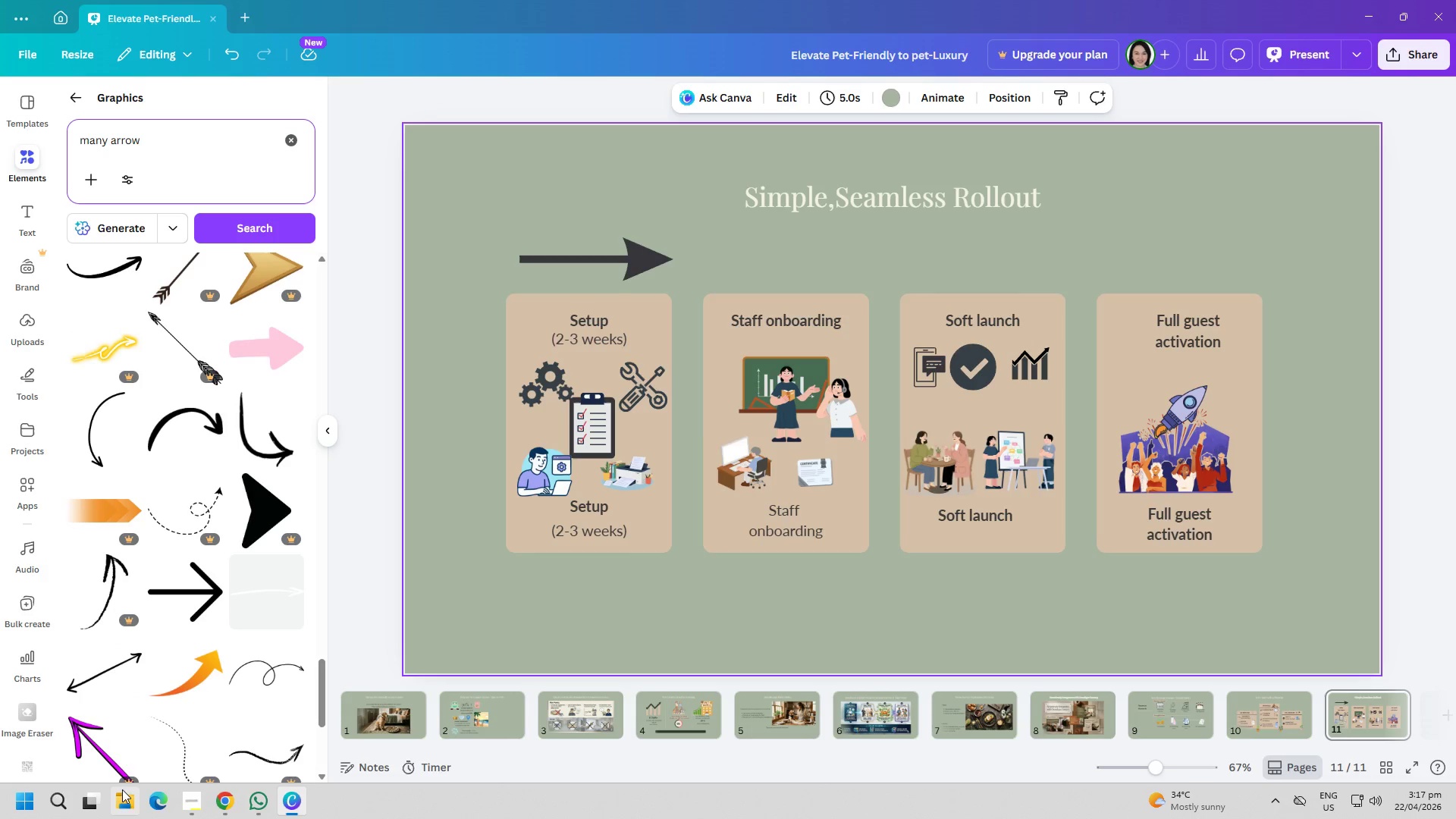 
left_click([196, 805])